 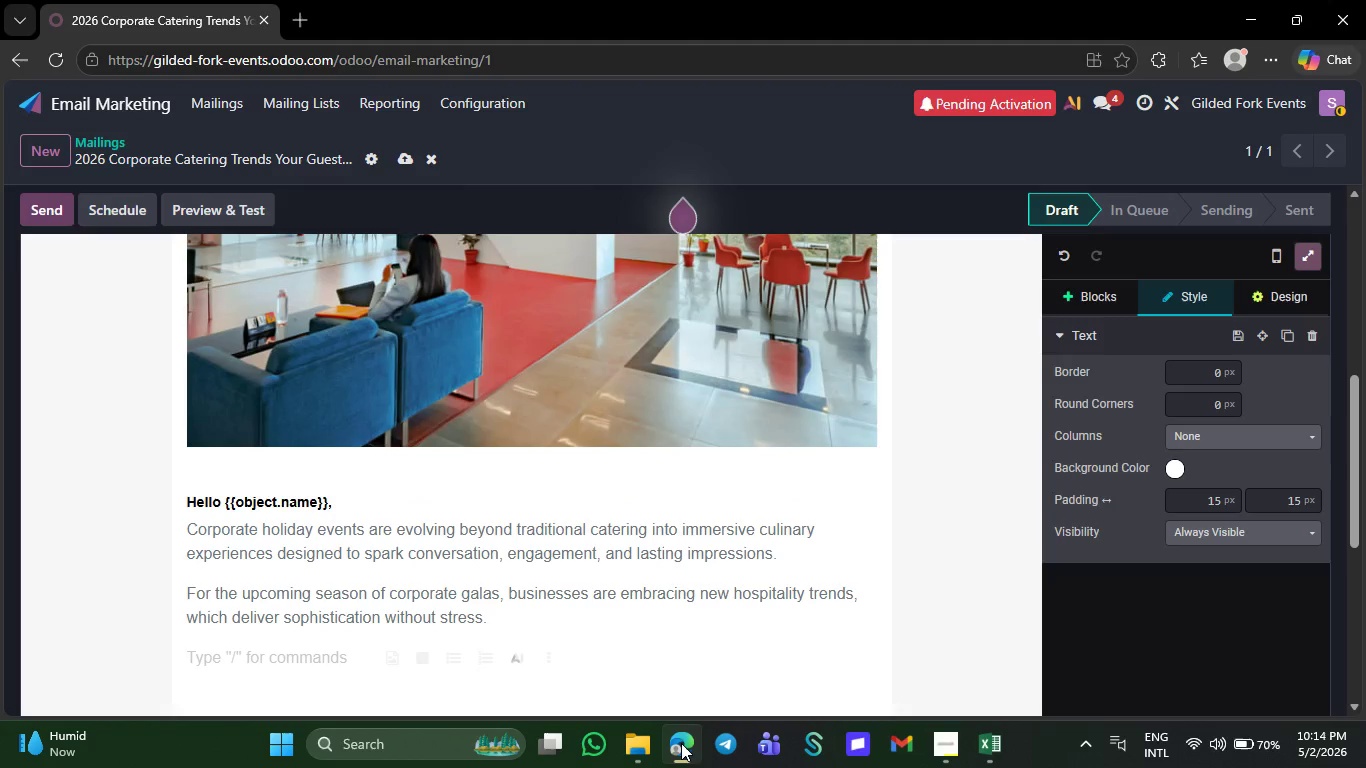 
key(CapsLock)
 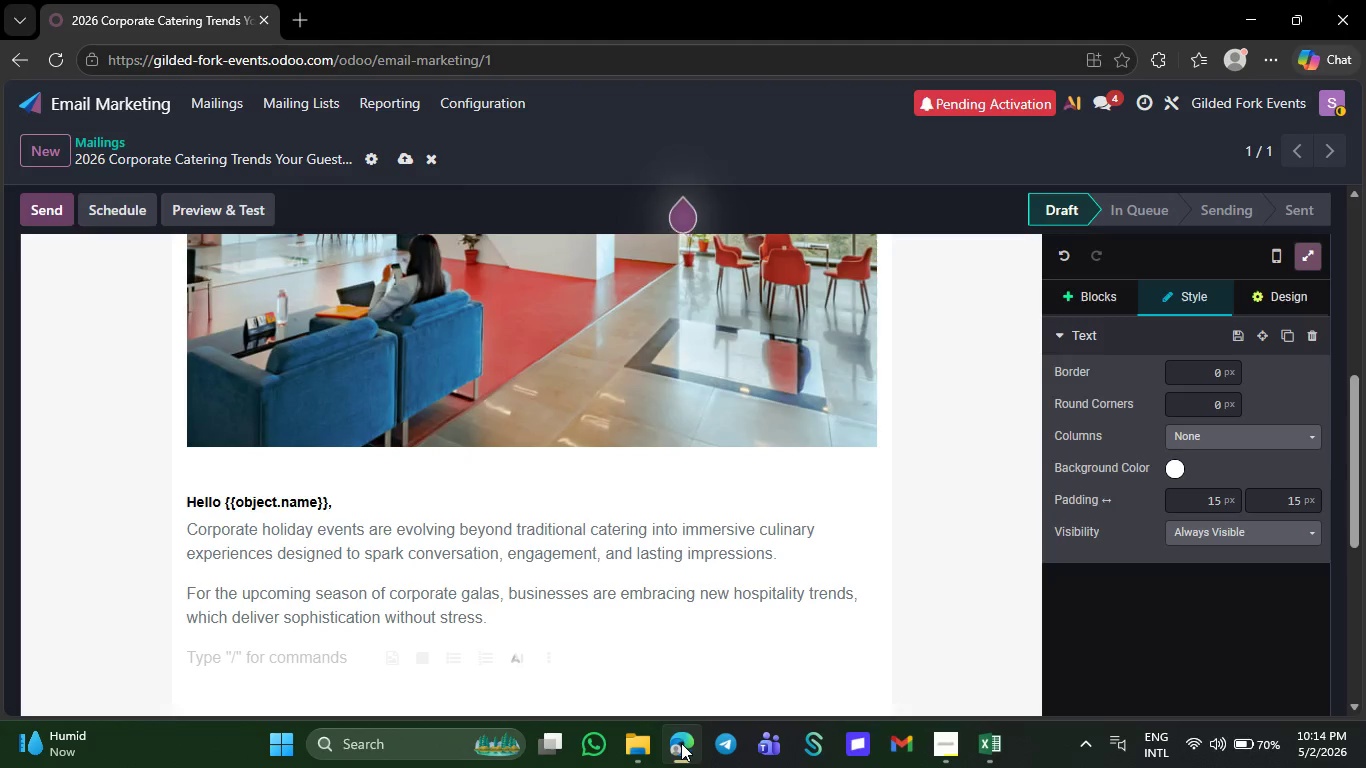 
type(h)
key(Backspace)
type(h)
key(Backspace)
type(Here are )
 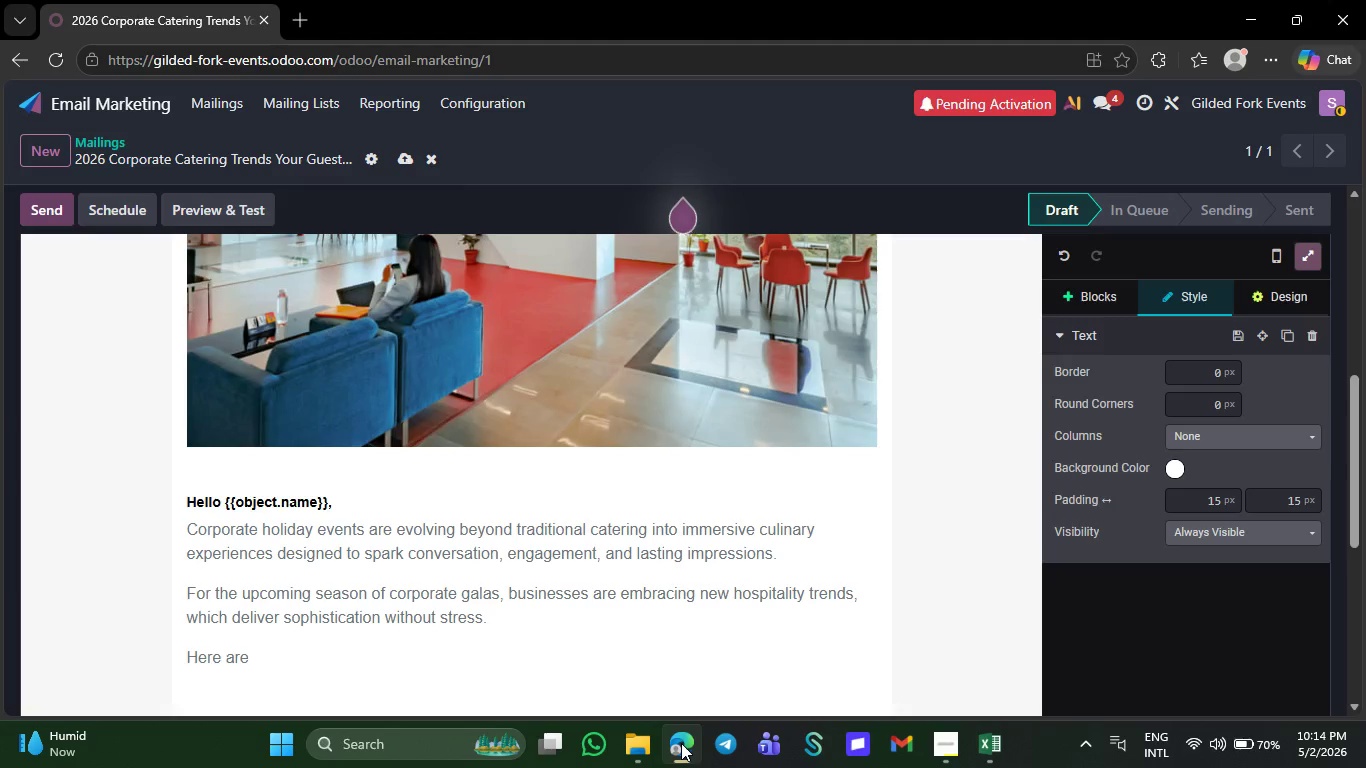 
type(three expriences )
 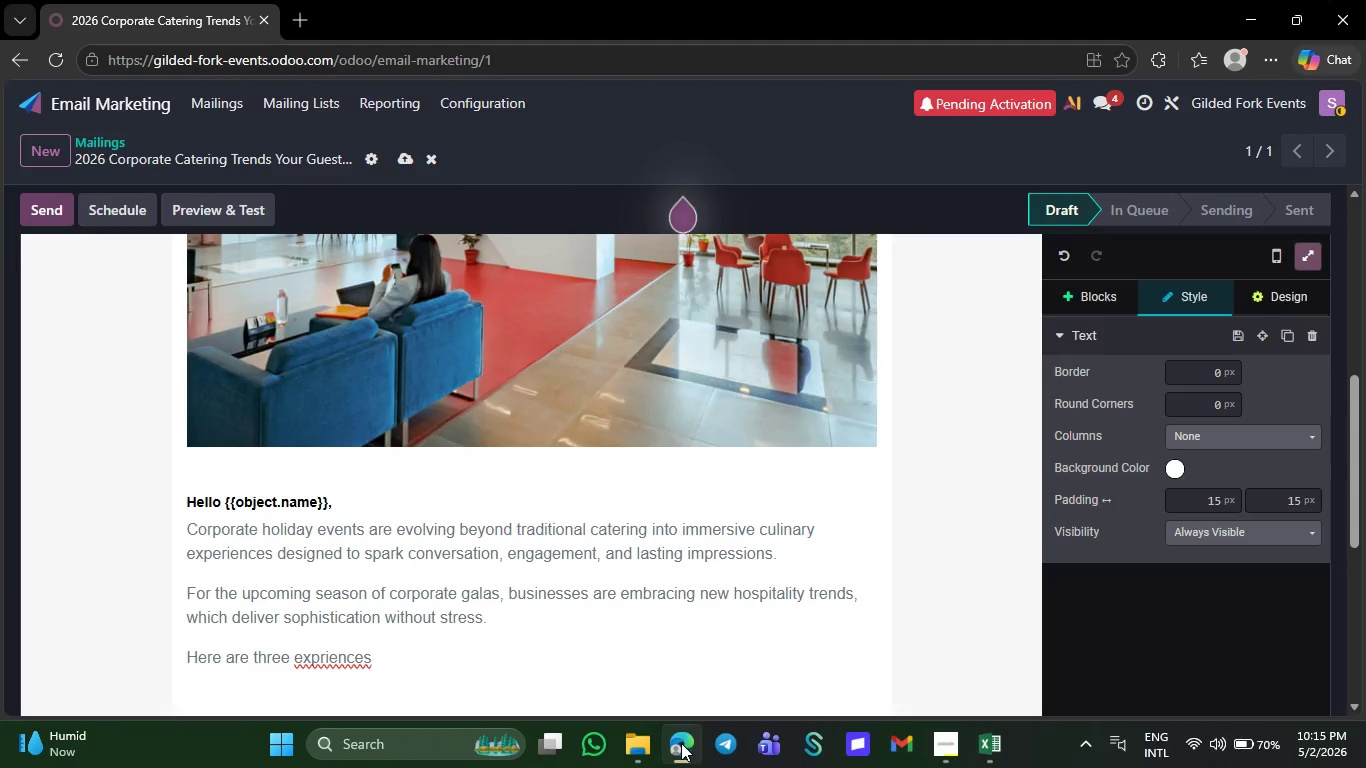 
type(currently trending a )
key(Backspace)
type(mong )
 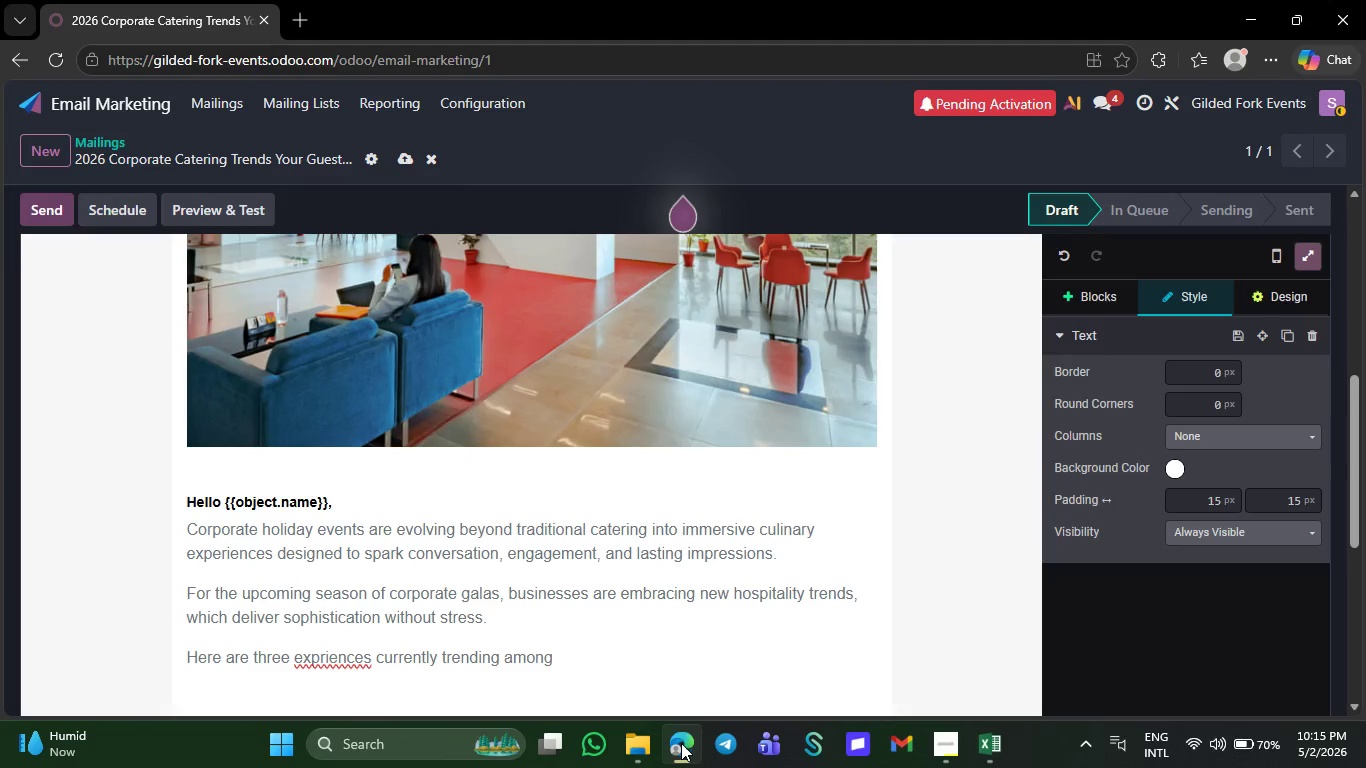 
type(premium corporate events )
 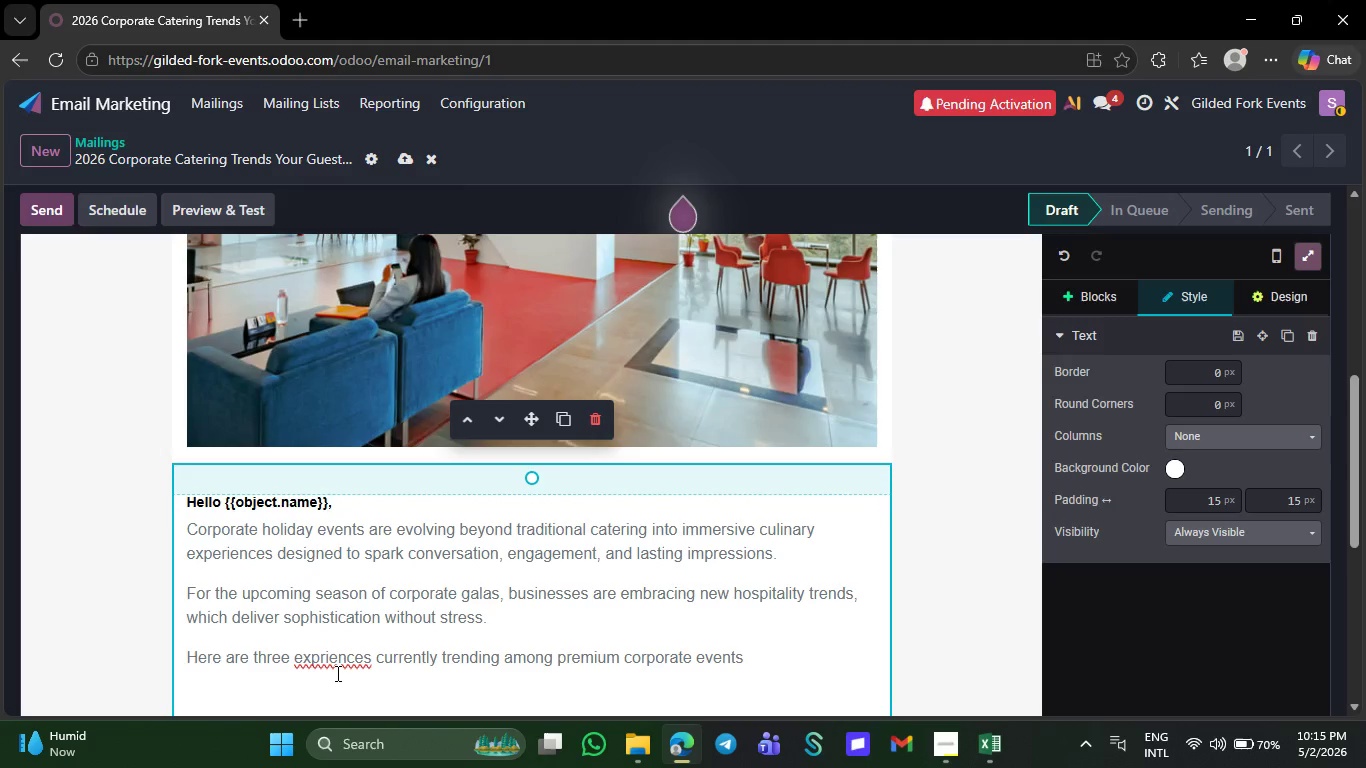 
right_click([337, 662])
 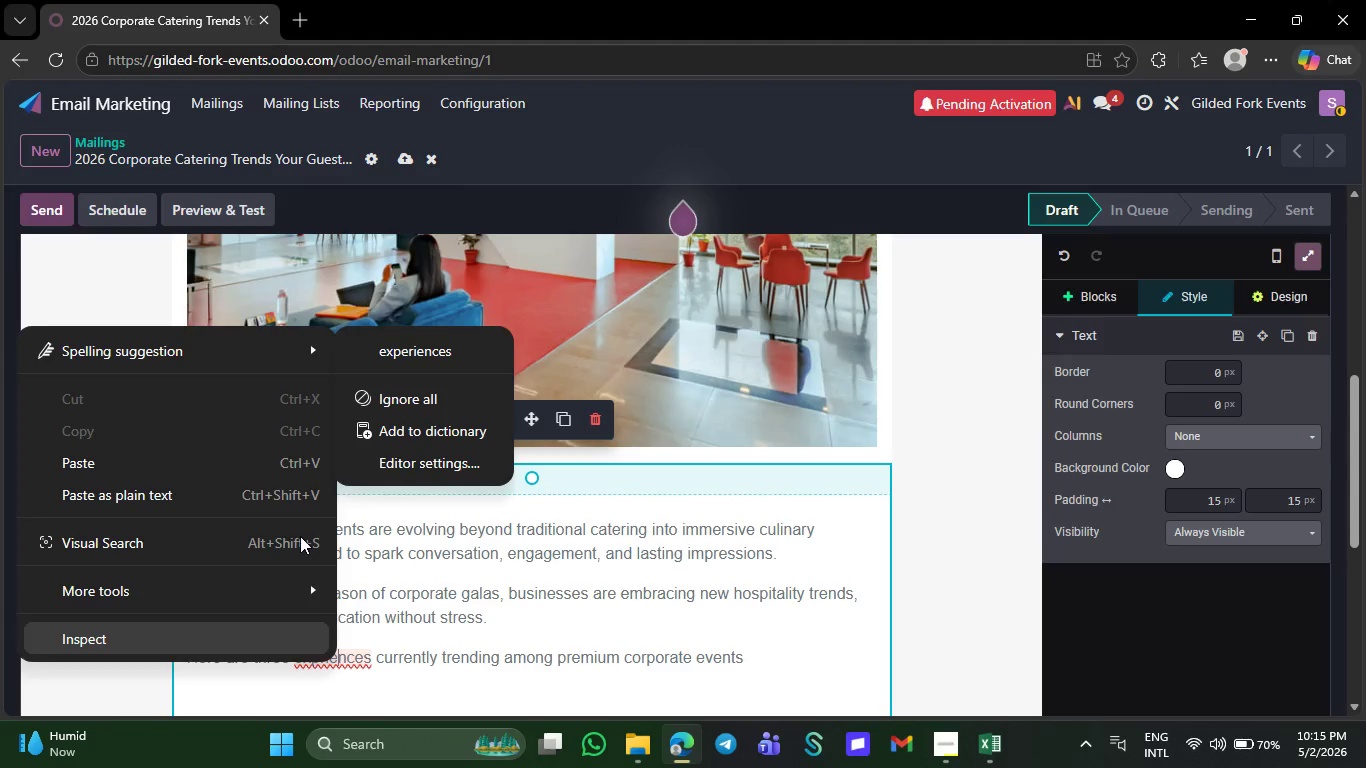 
left_click([387, 345])
 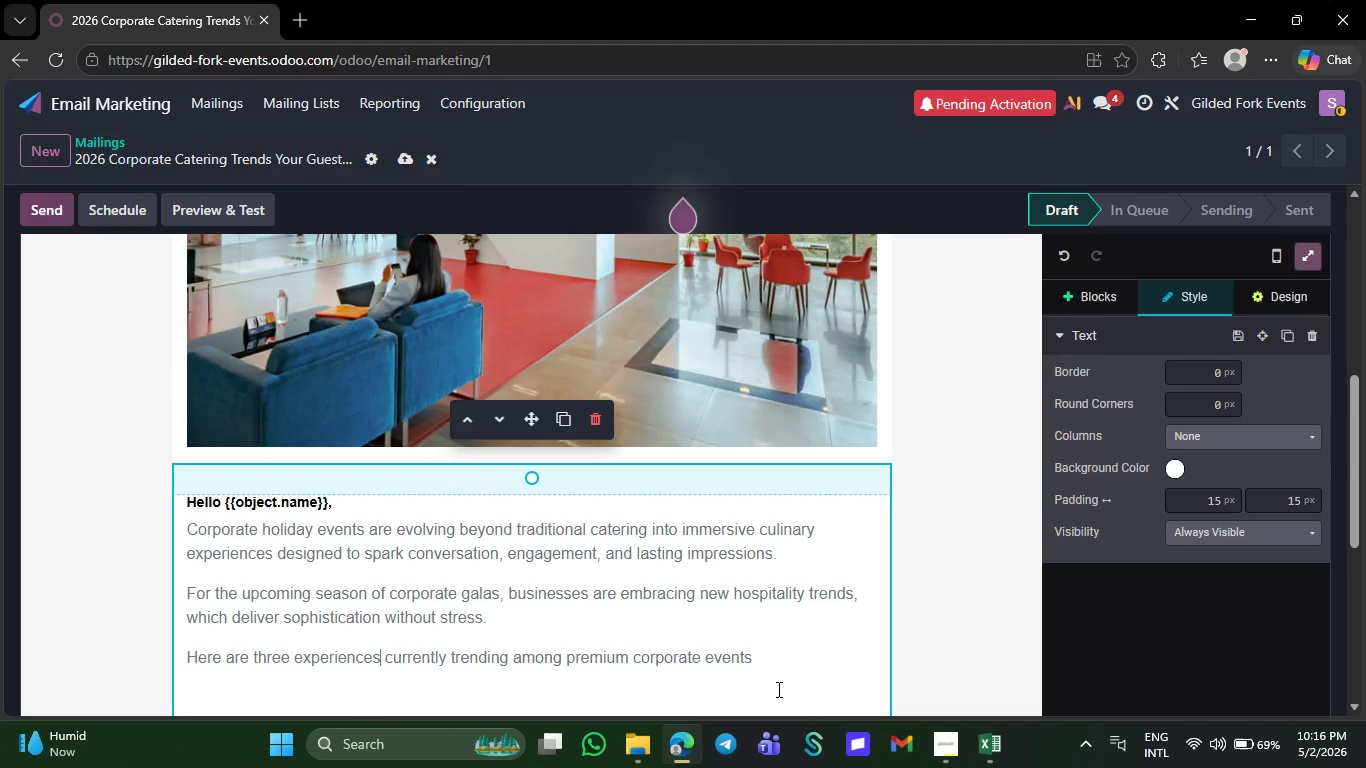 
left_click([754, 662])
 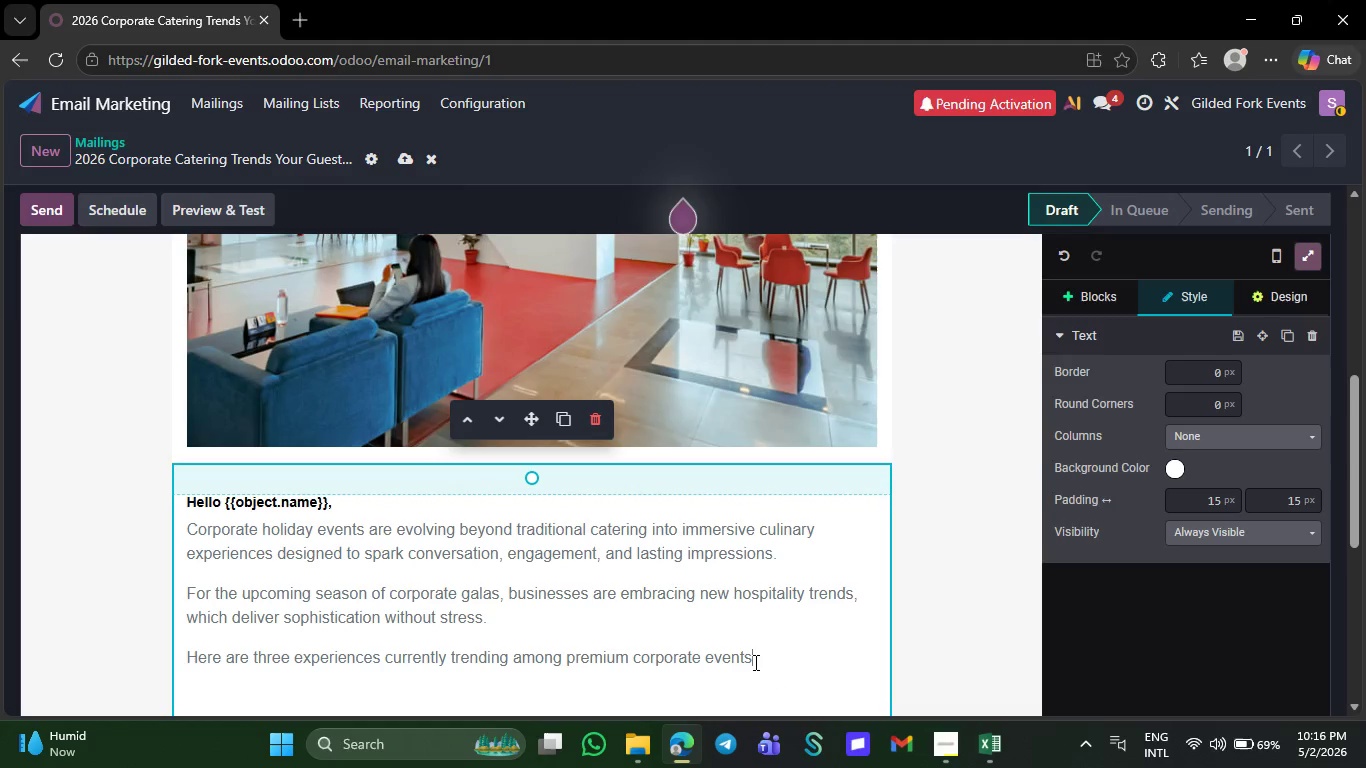 
key(Shift+ShiftRight)
 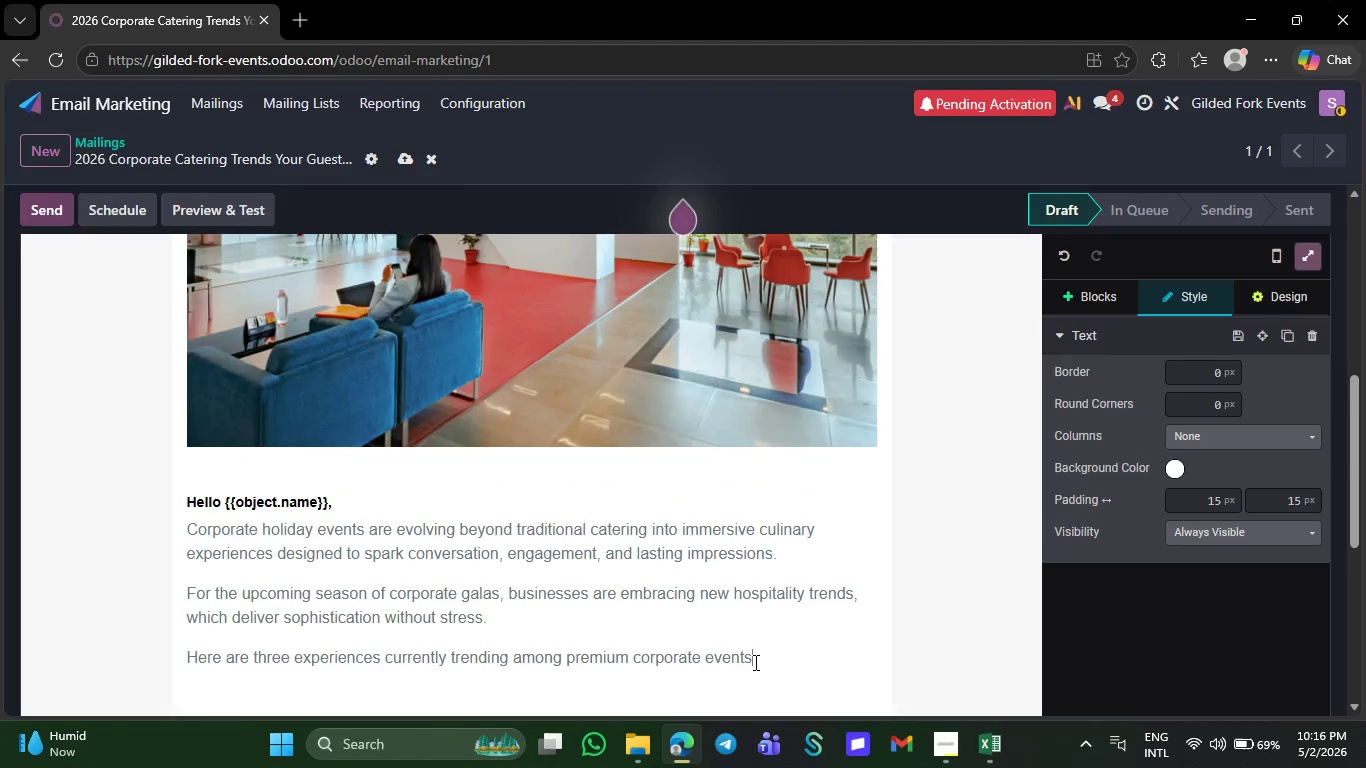 
key(Shift+Semicolon)
 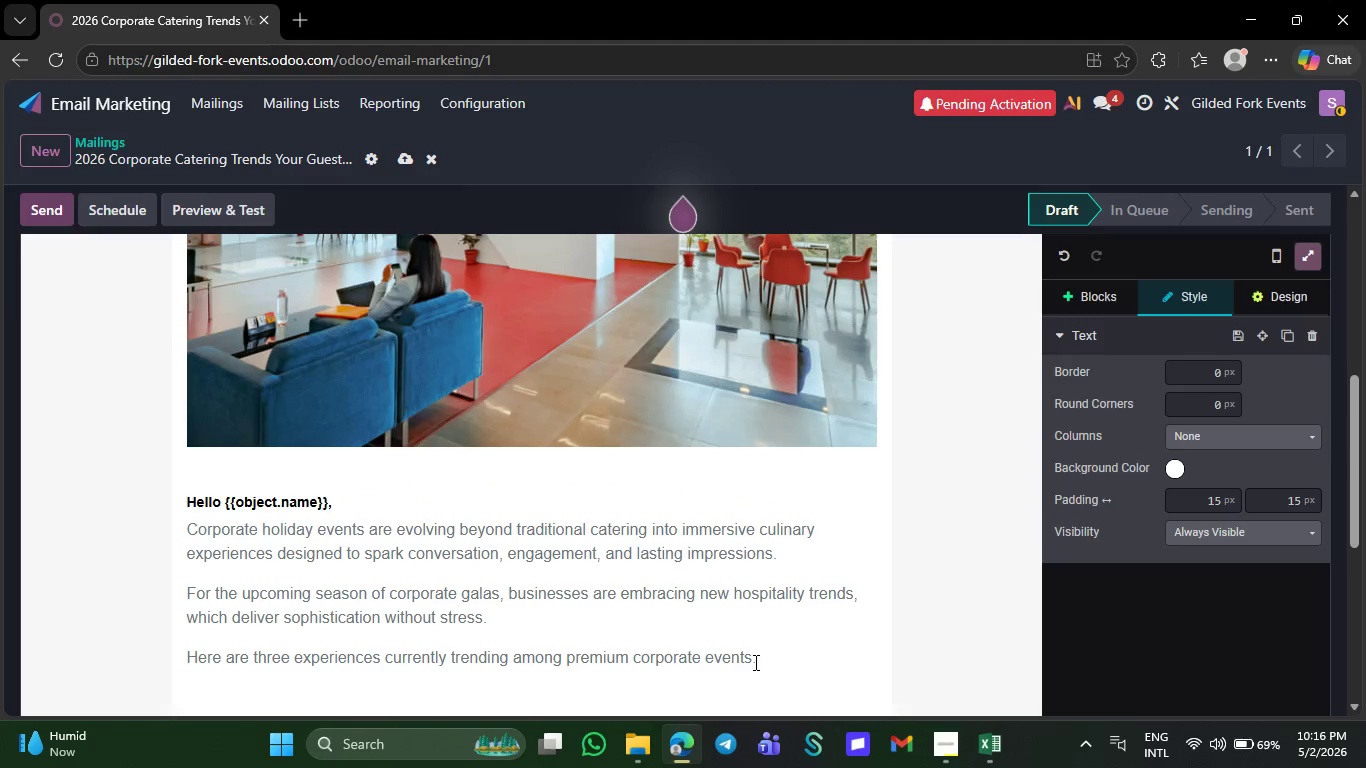 
key(NumpadEnter)
 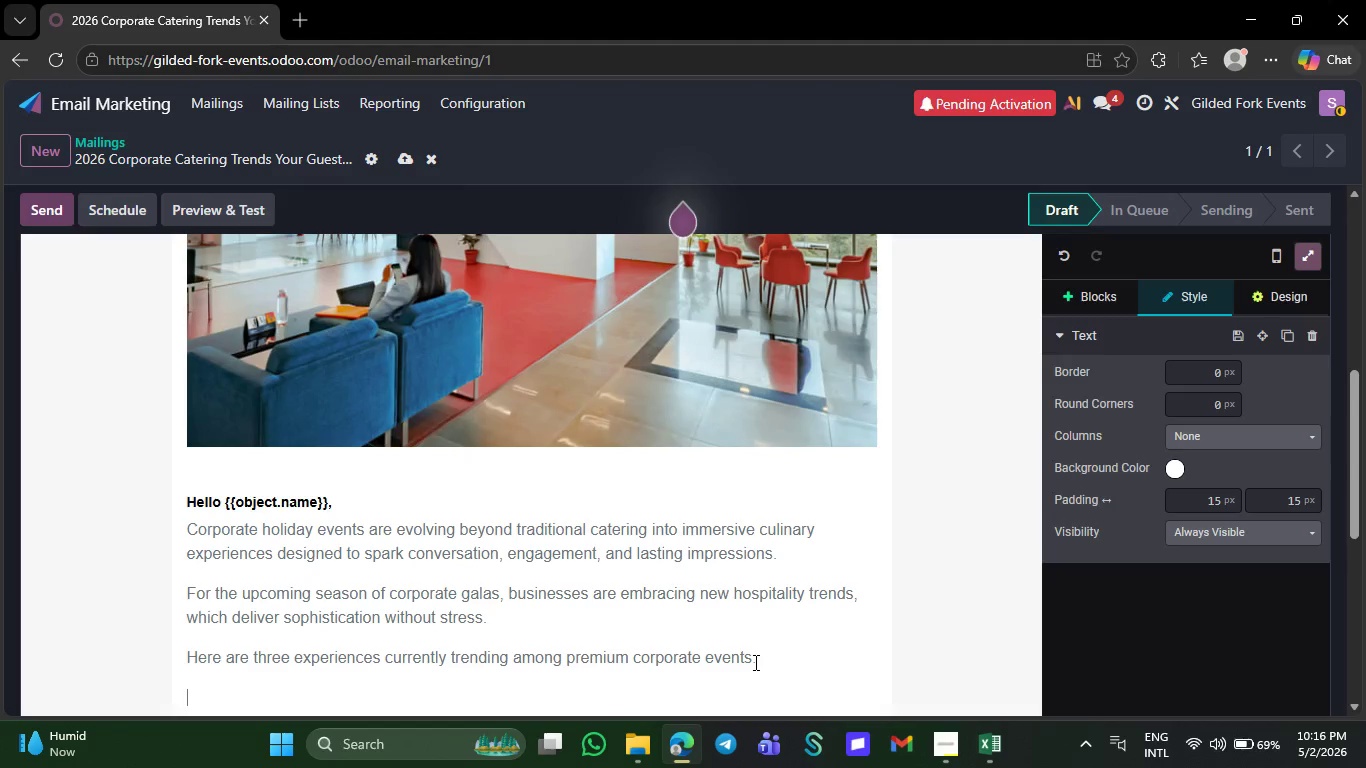 
key(CapsLock)
 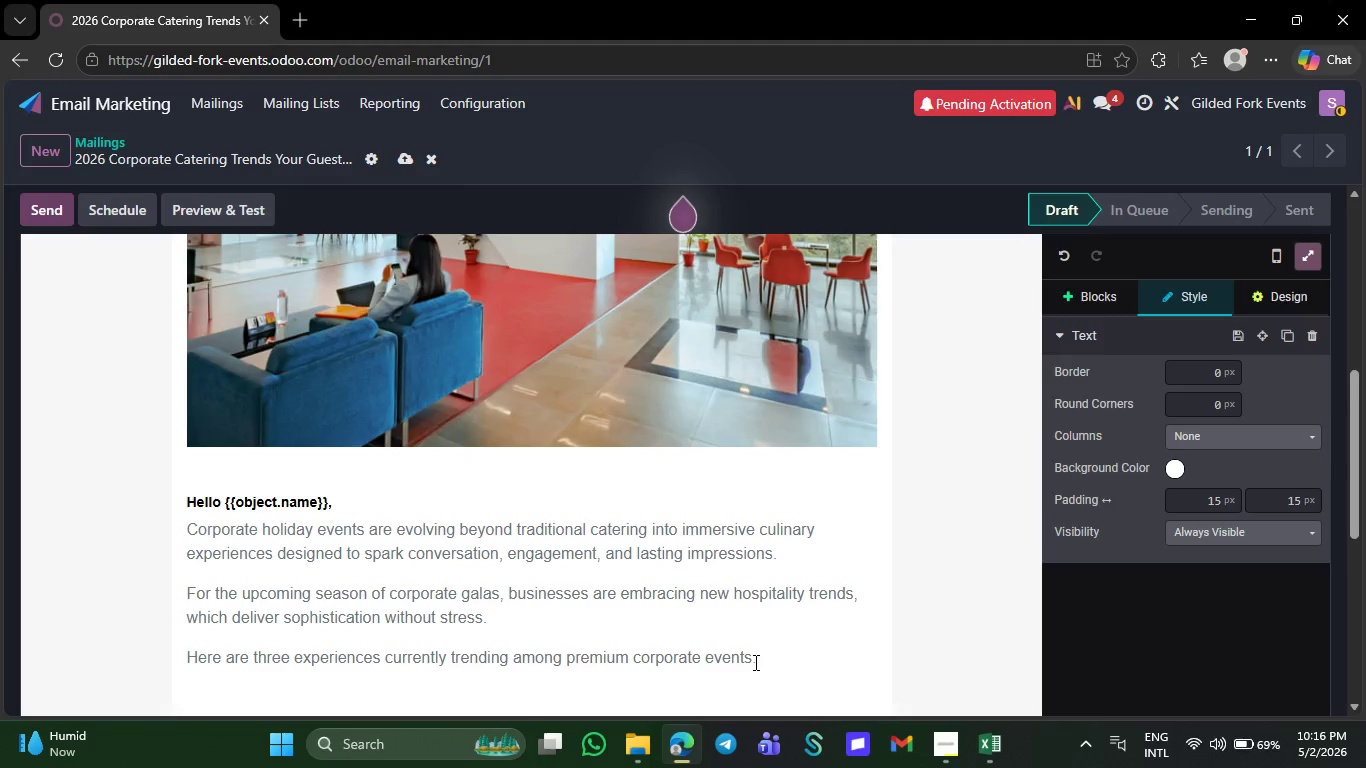 
key(I)
 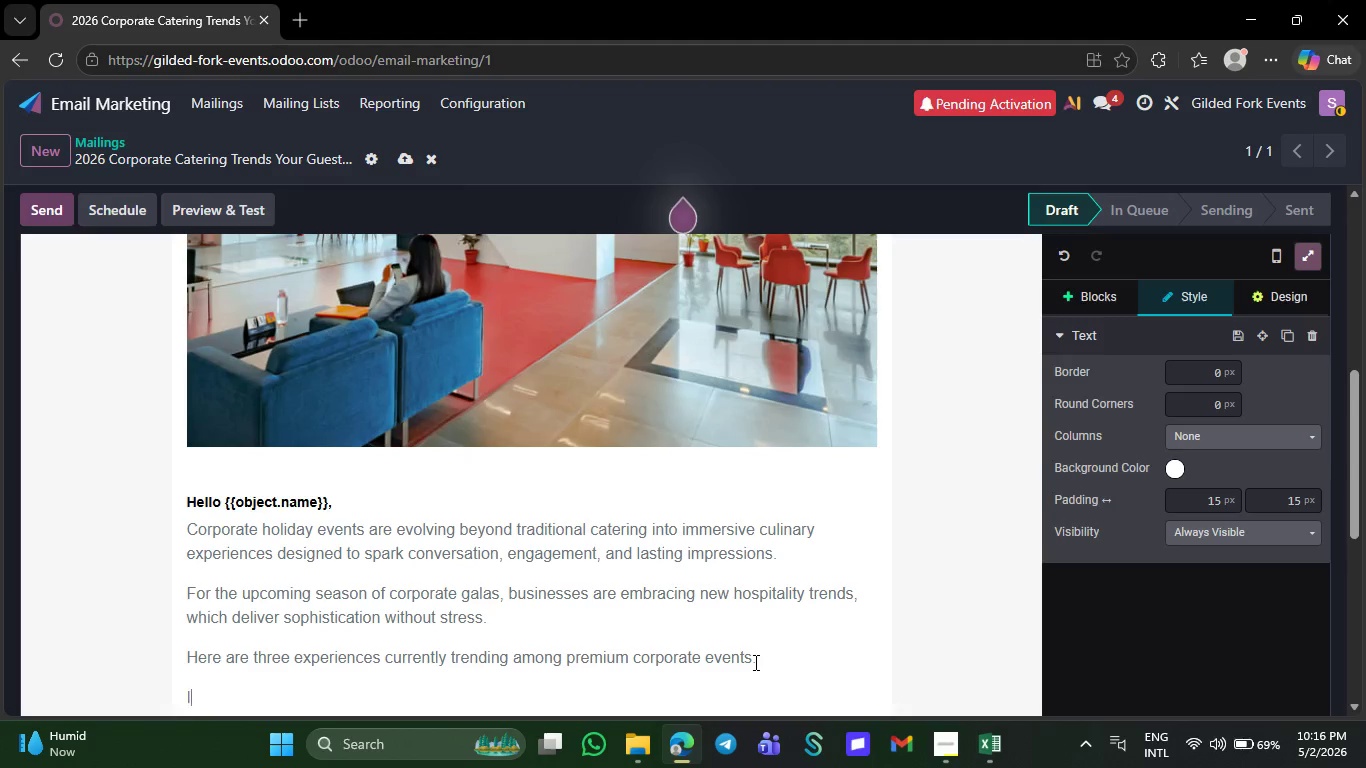 
key(CapsLock)
 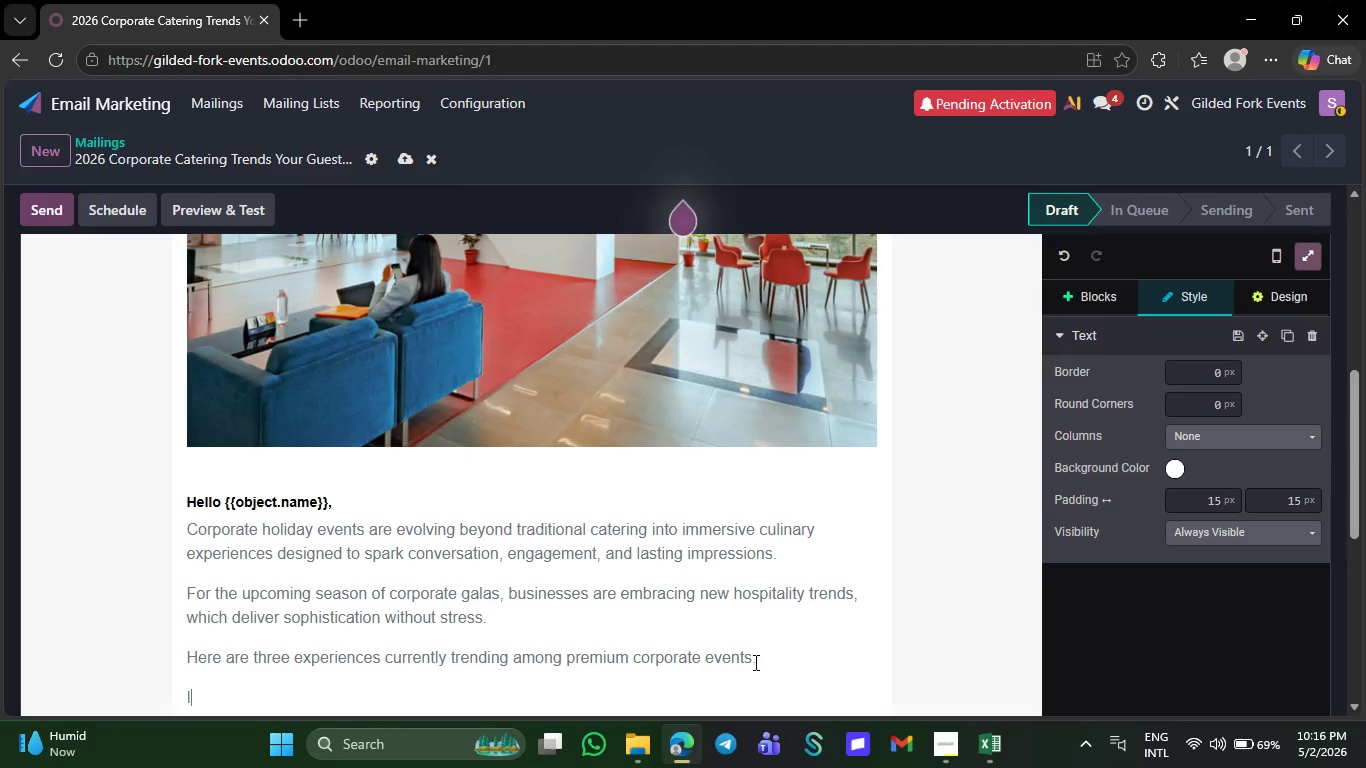 
key(Backspace)
 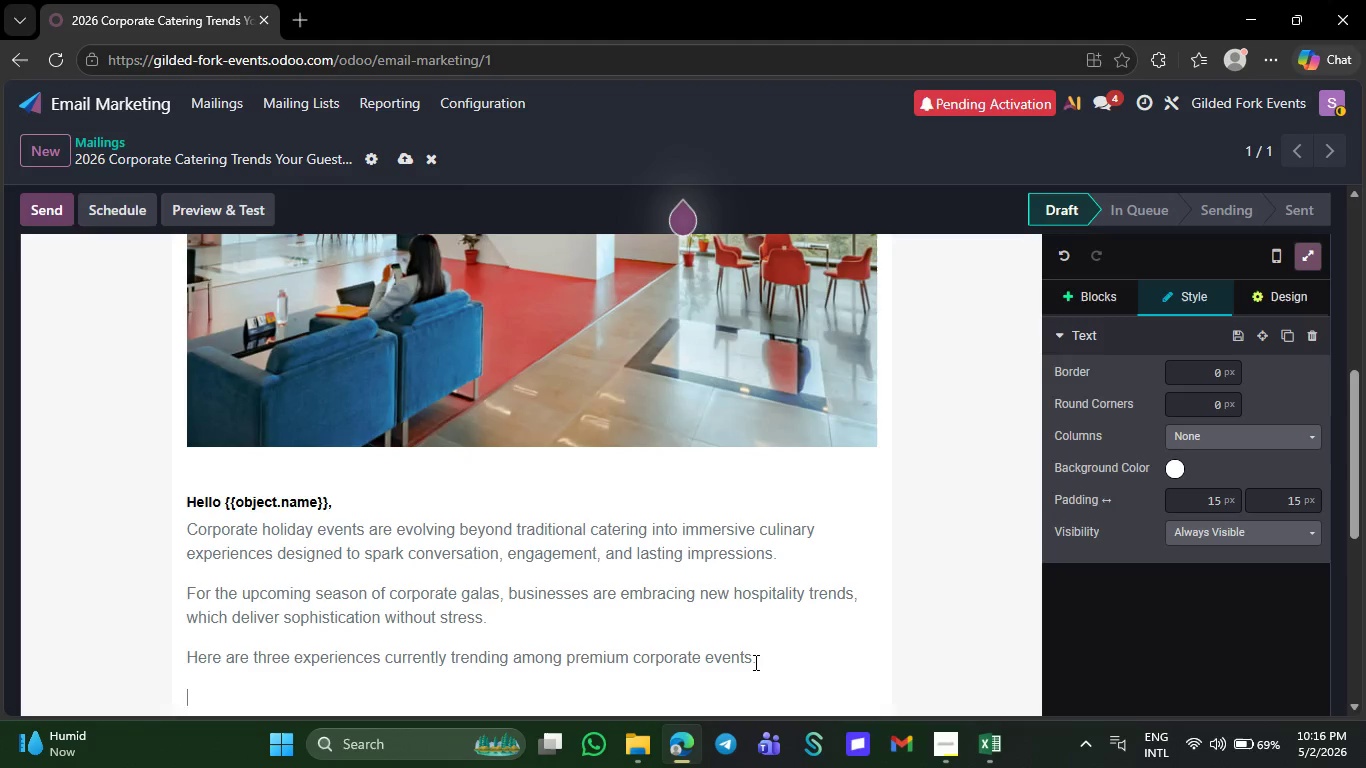 
key(Shift+ShiftRight)
 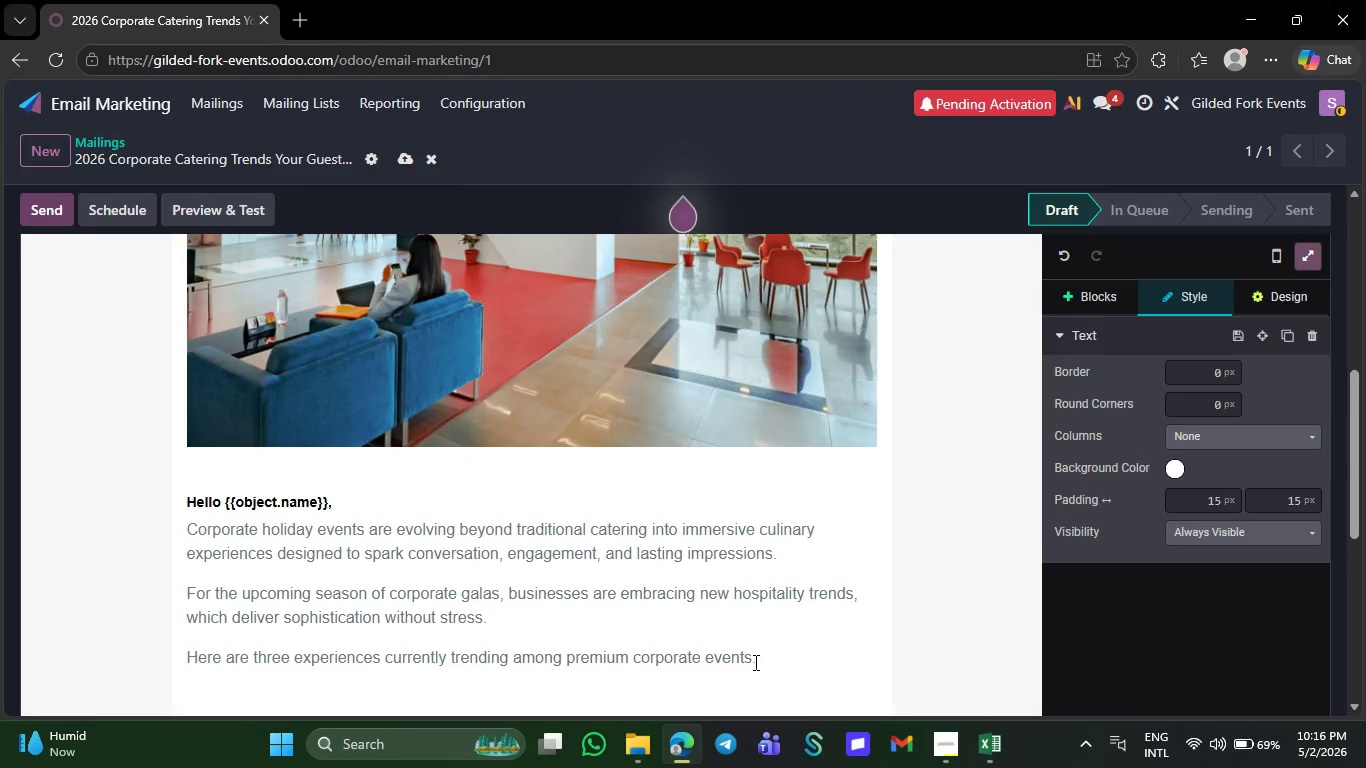 
key(Shift+Slash)
 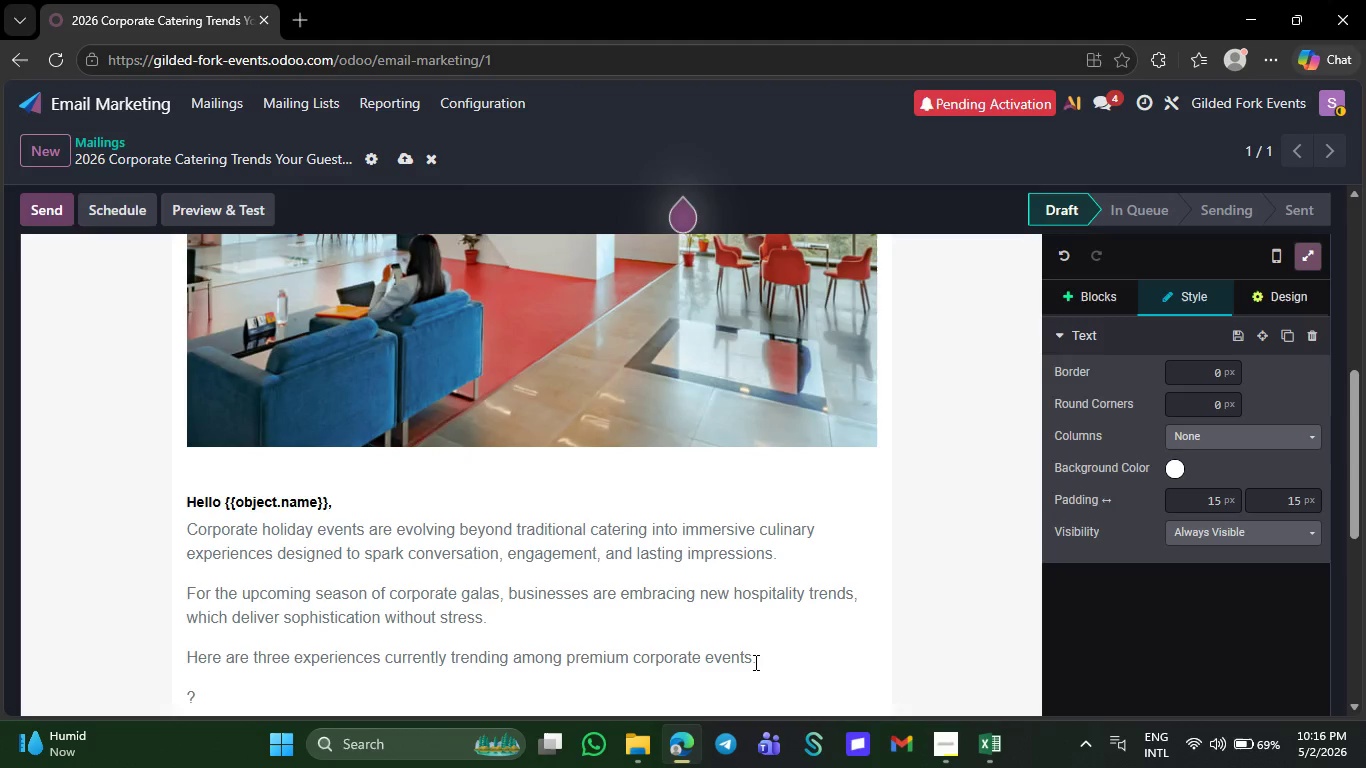 
key(Backspace)
 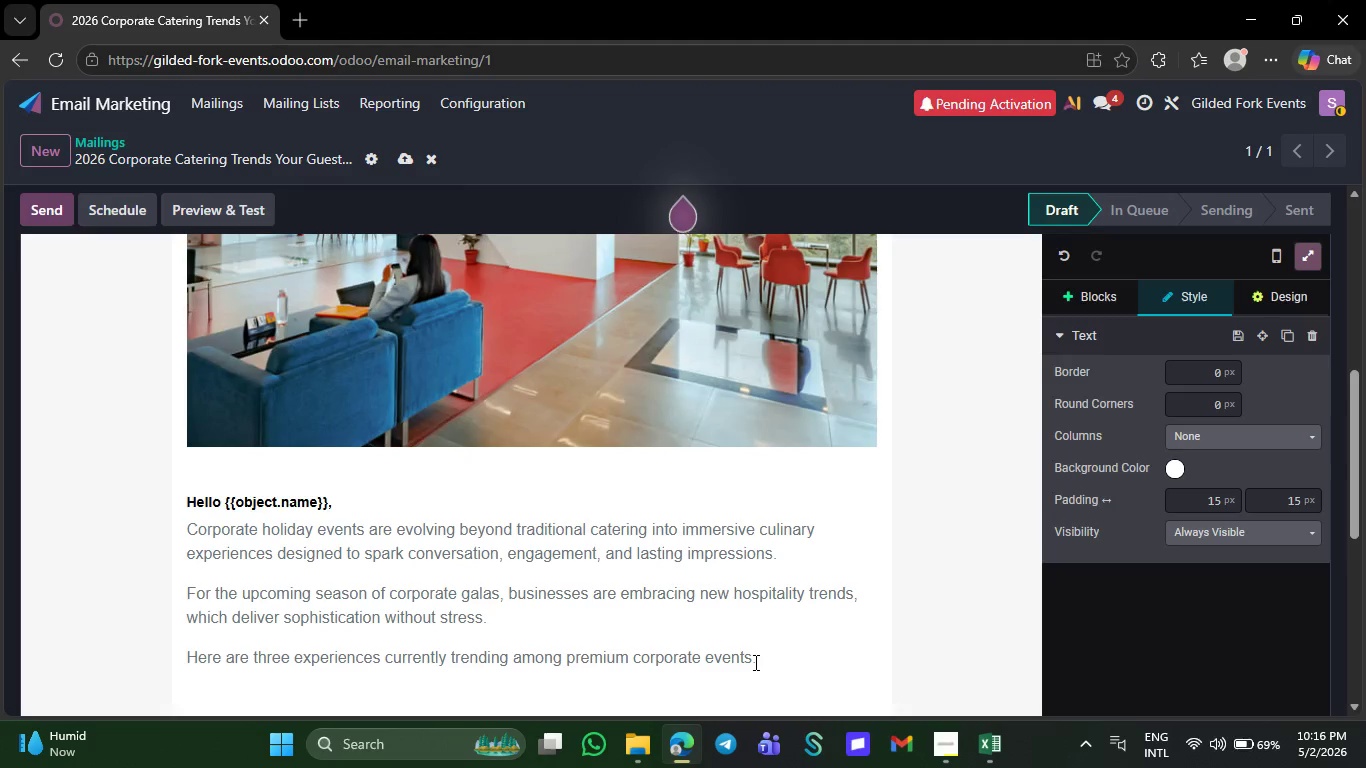 
key(Shift+Slash)
 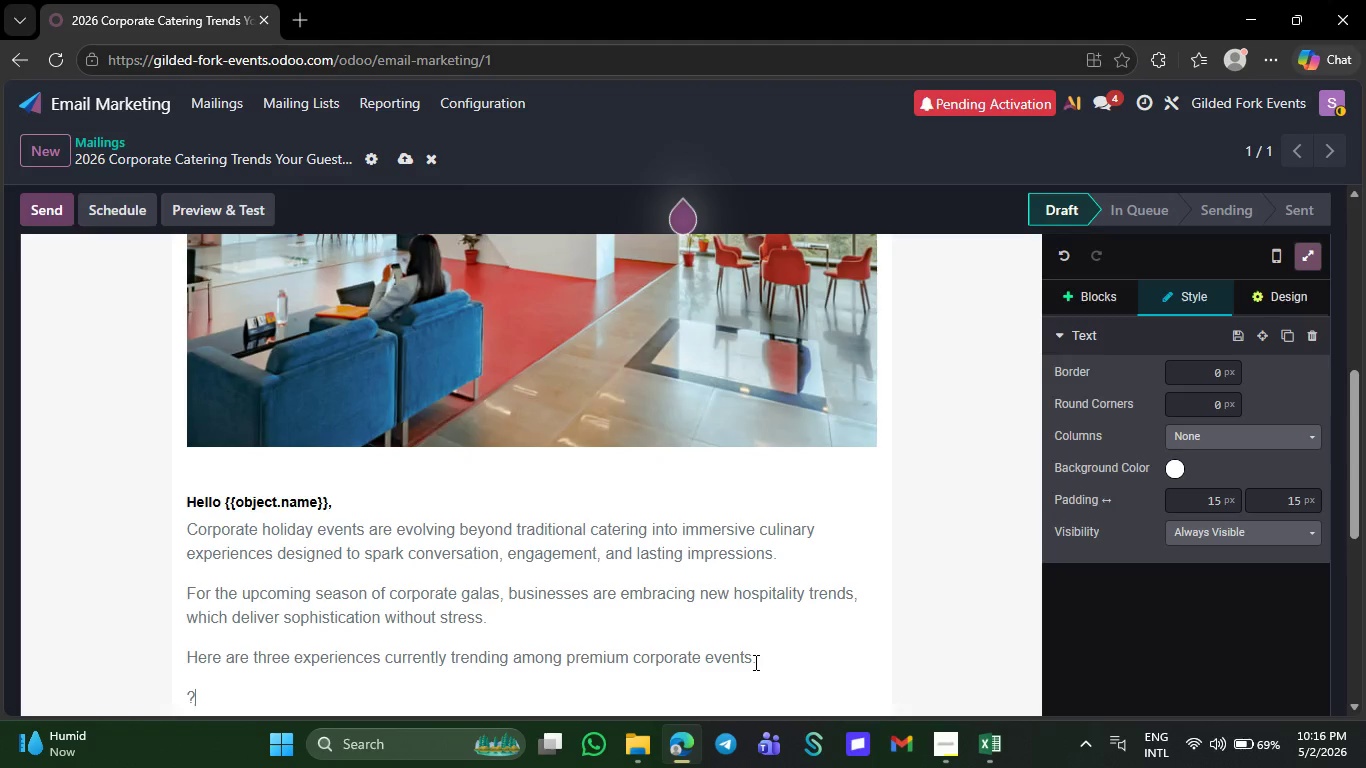 
key(Shift+Slash)
 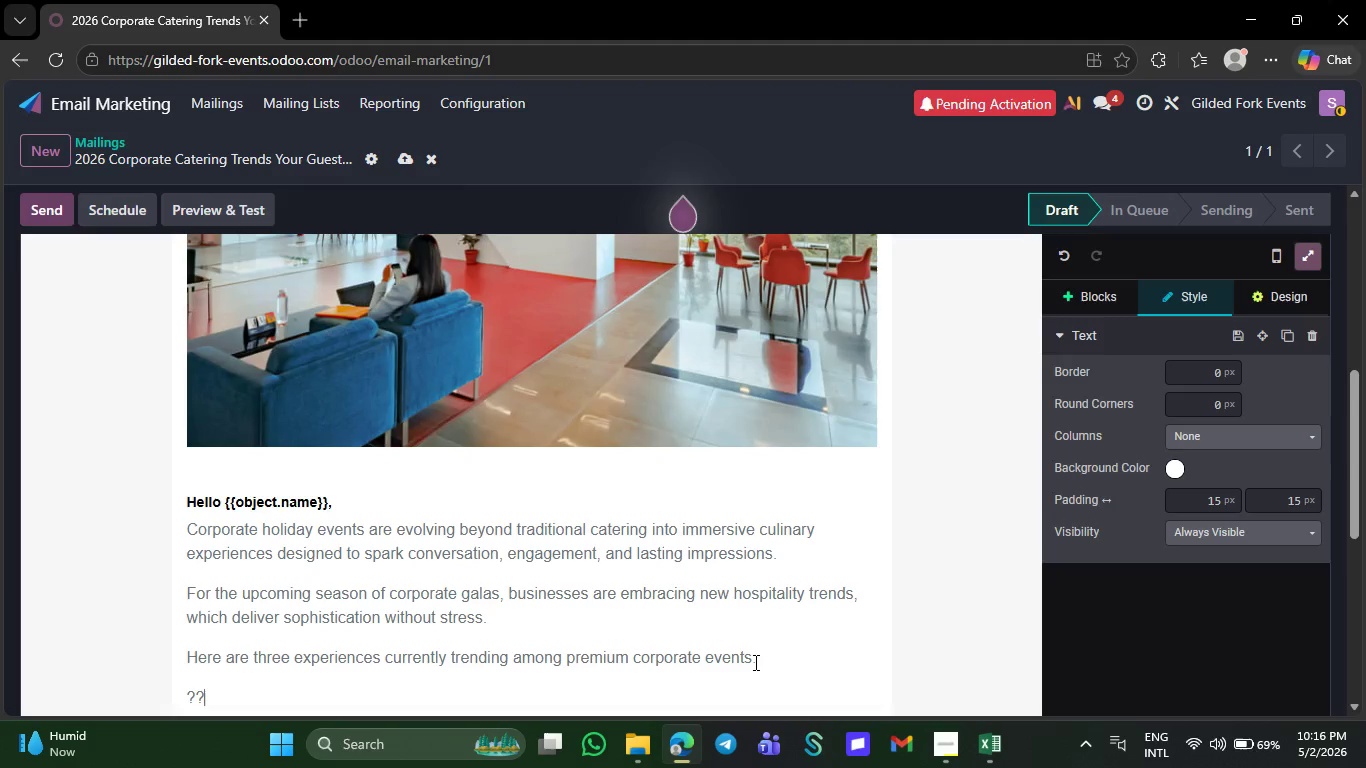 
key(Backspace)
 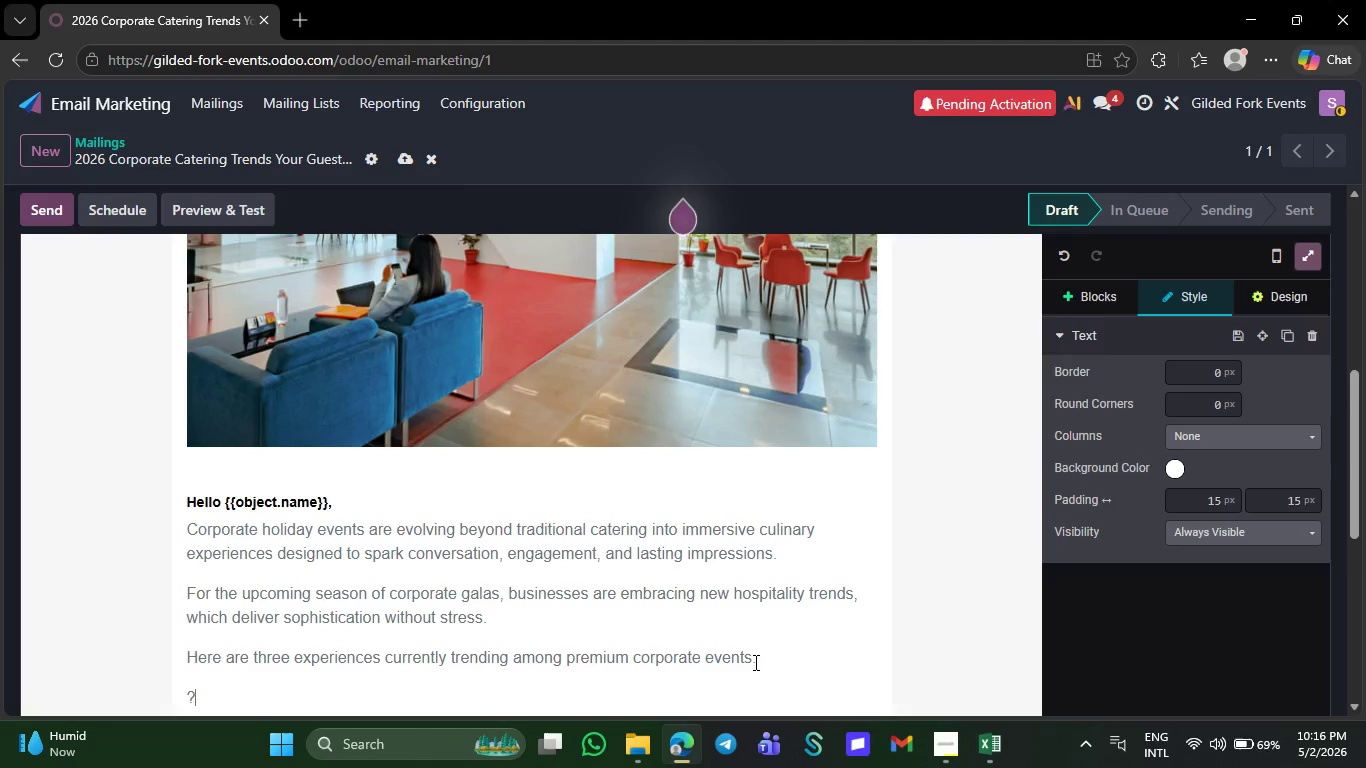 
key(Slash)
 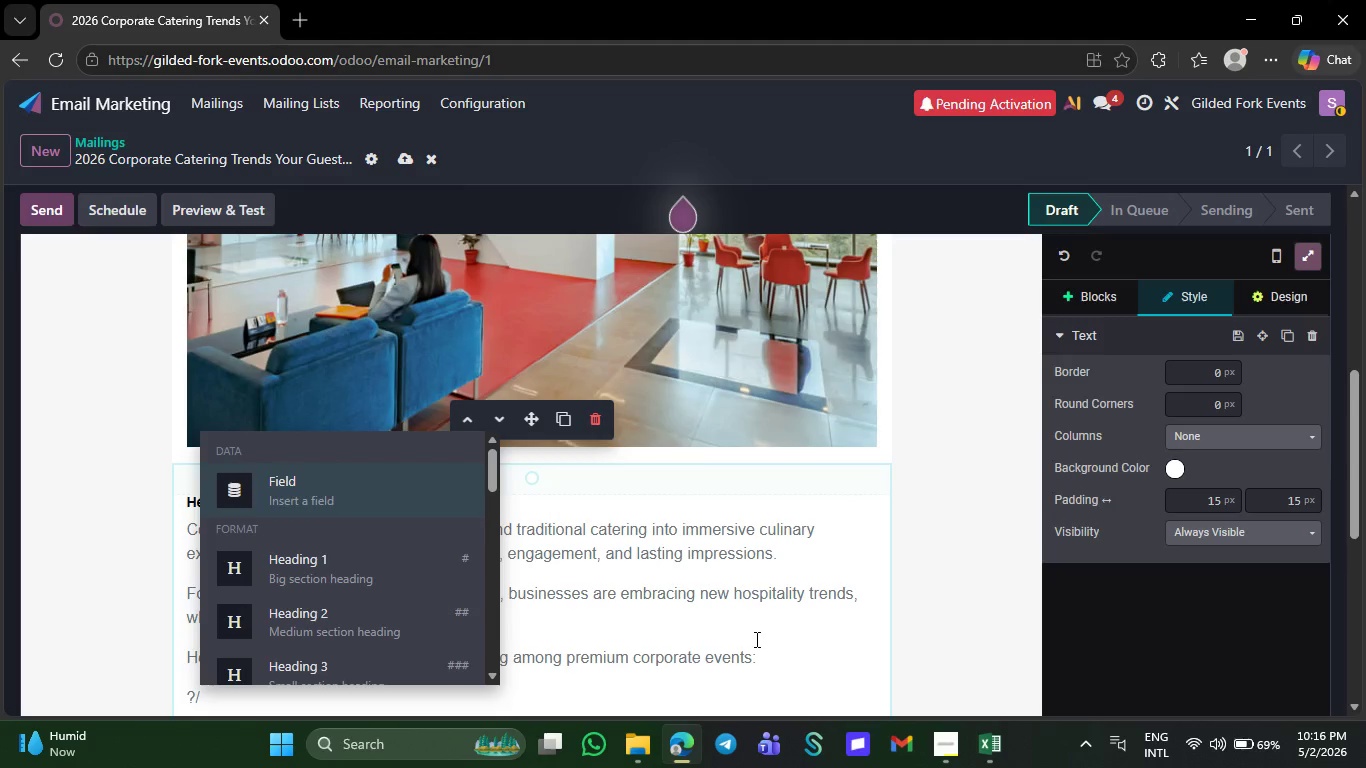 
mouse_move([398, 603])
 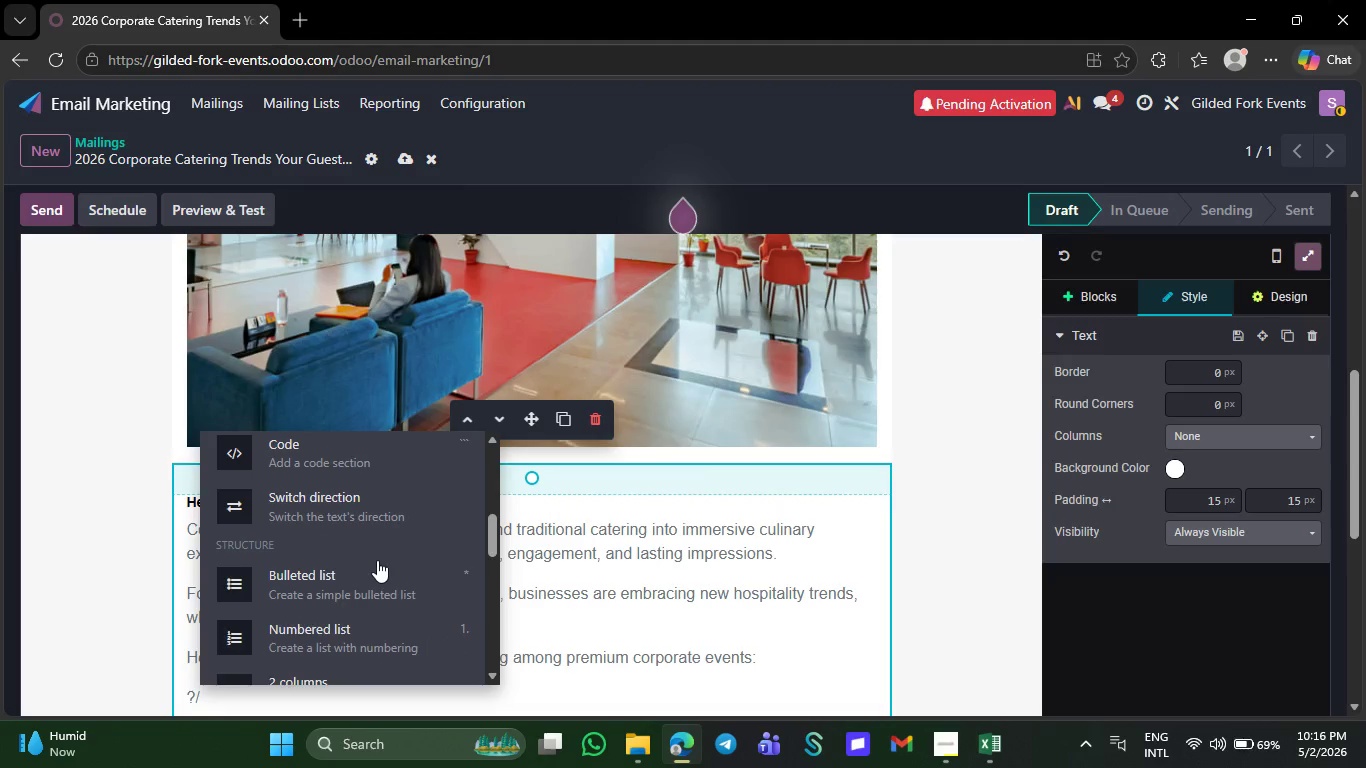 
left_click([377, 560])
 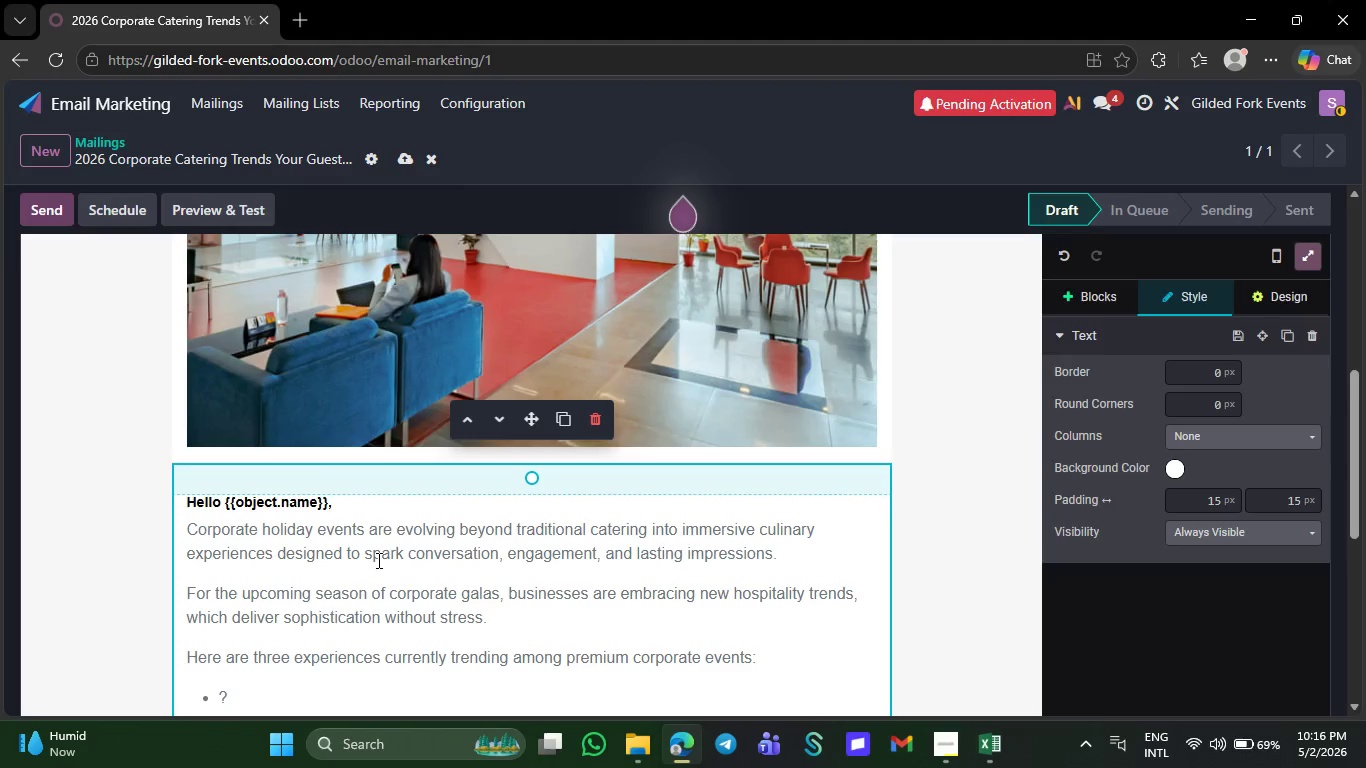 
key(Backspace)
 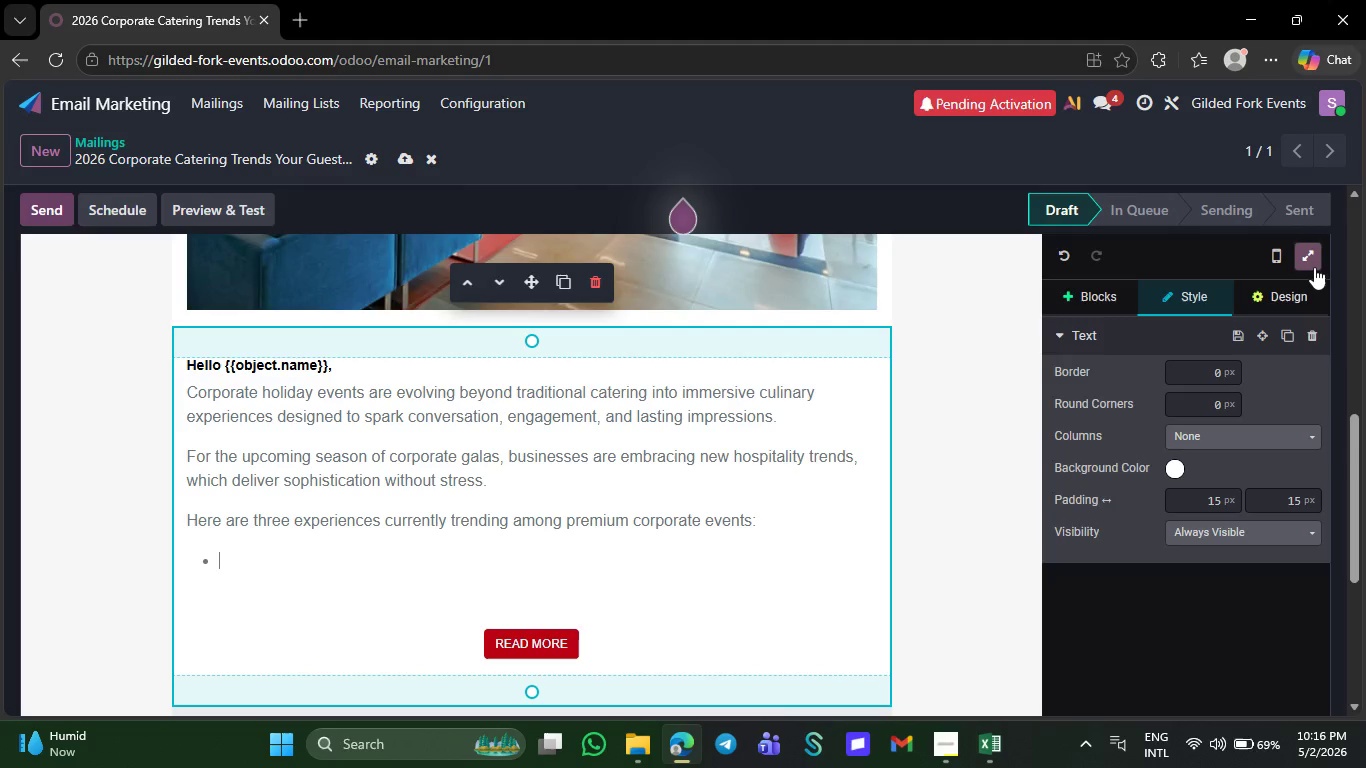 
wait(5.45)
 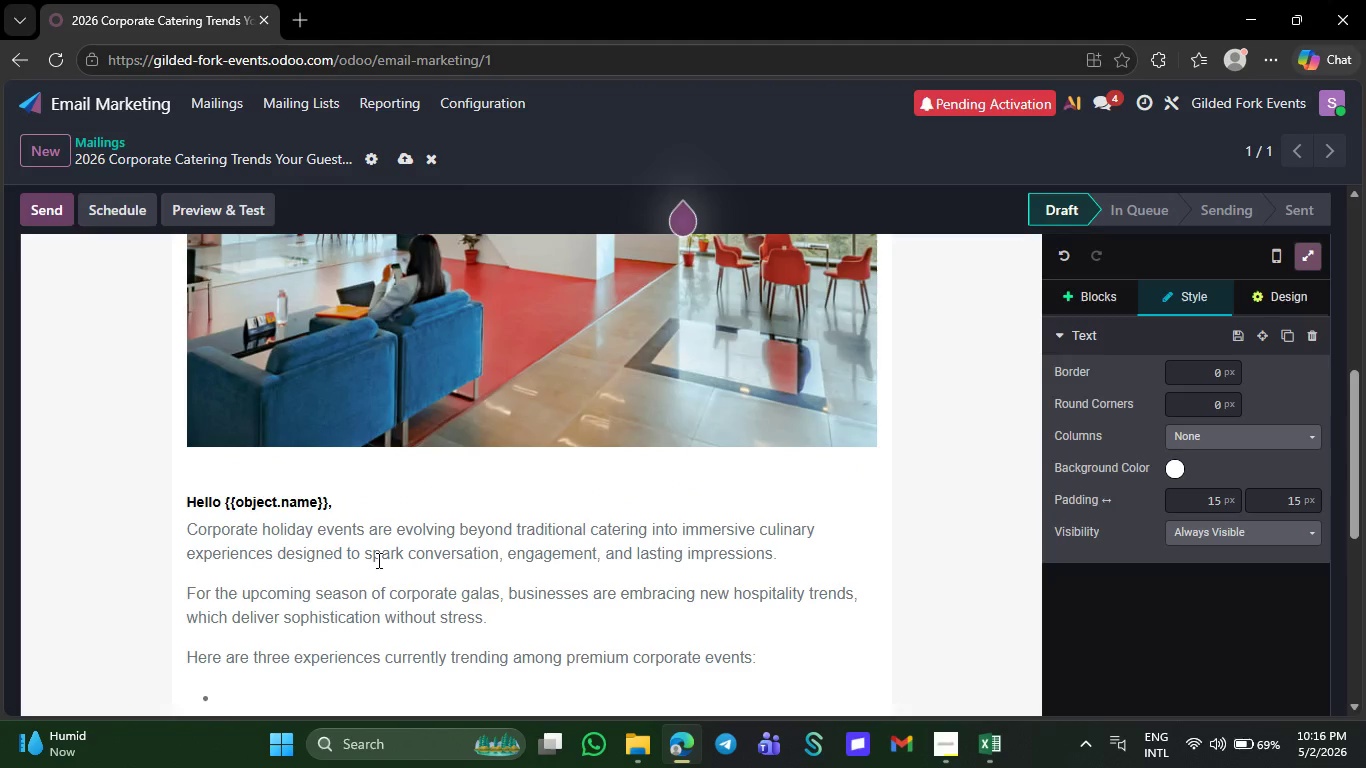 
left_click([1314, 261])
 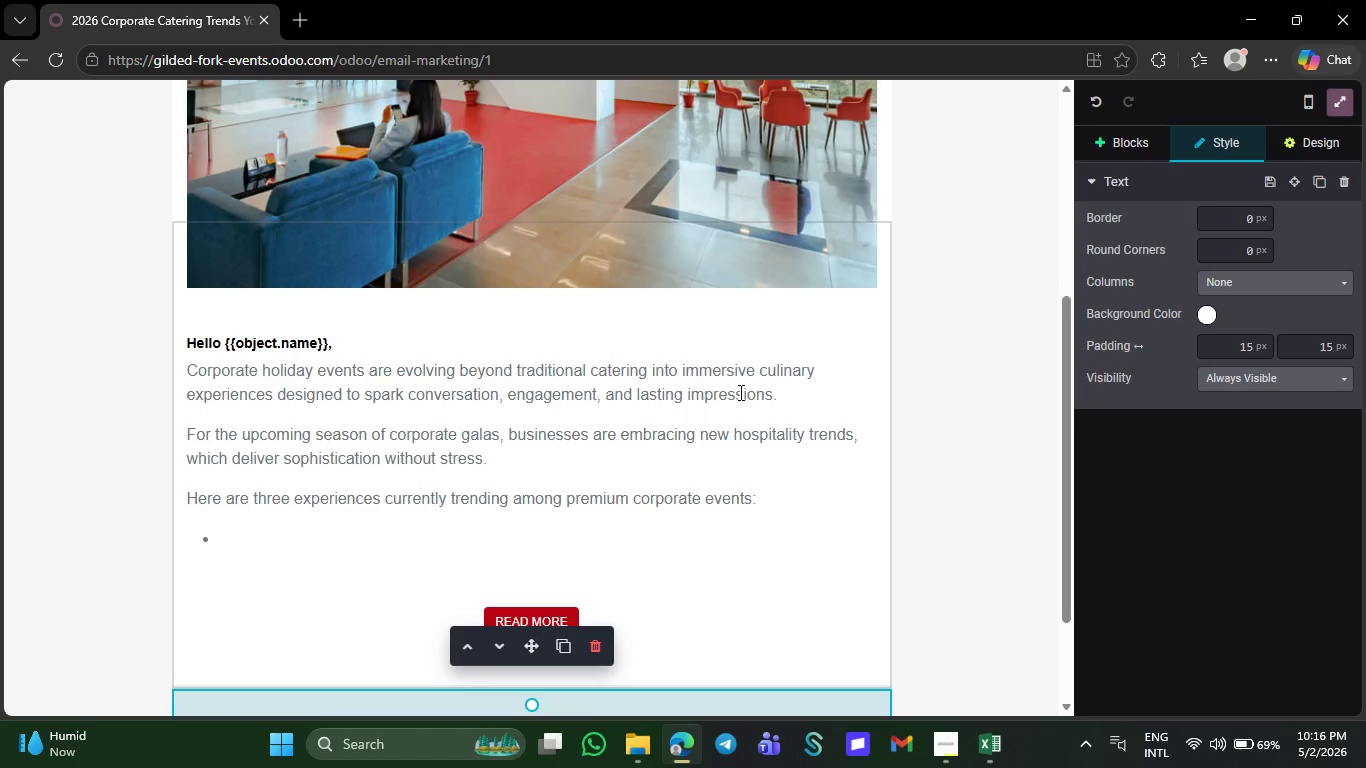 
left_click([250, 554])
 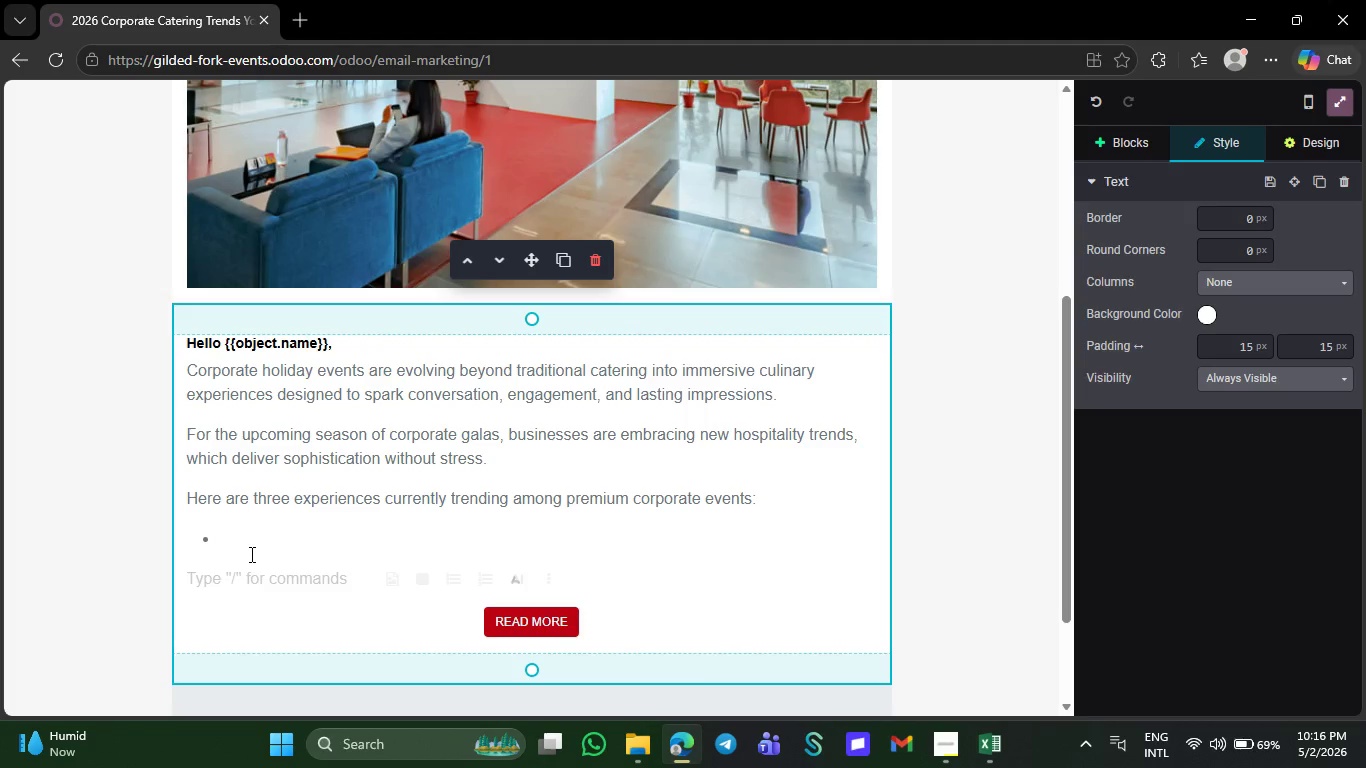 
left_click([253, 547])
 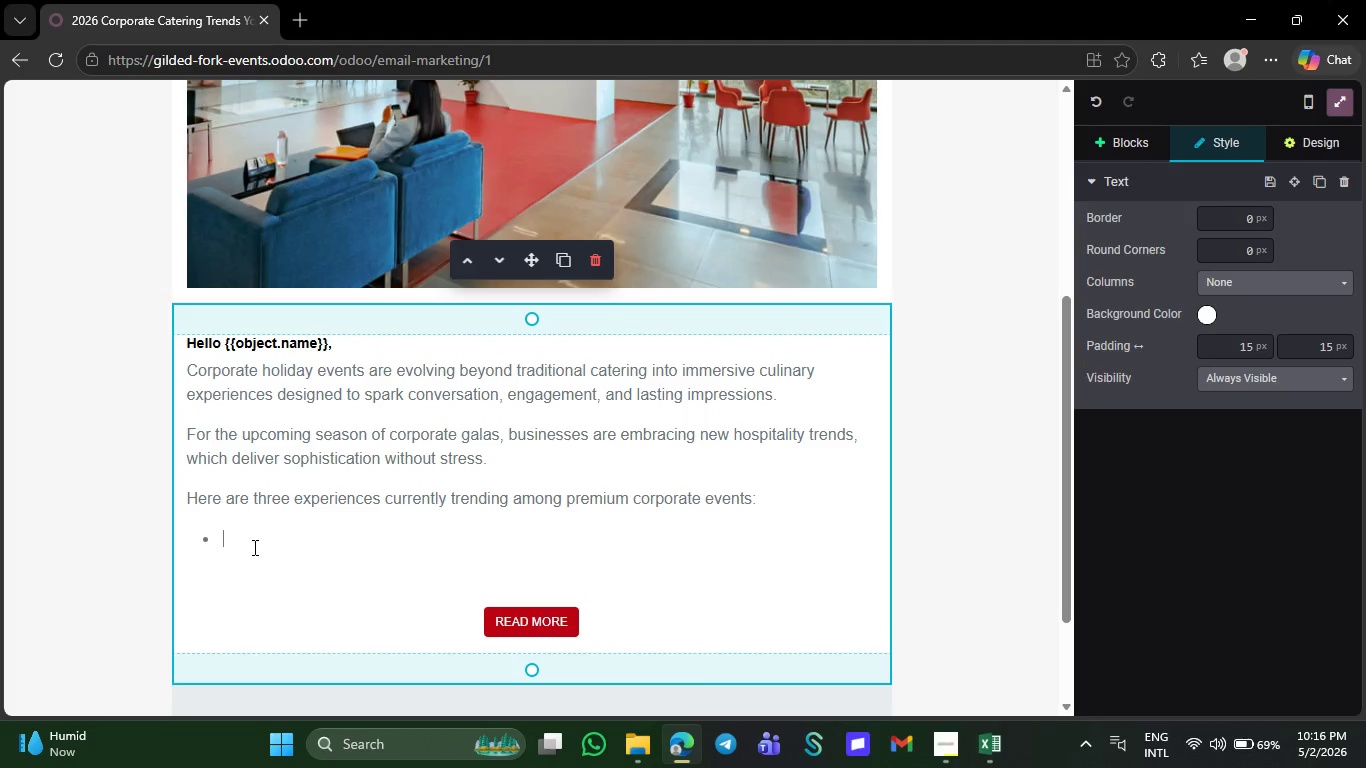 
type(Interactive)
 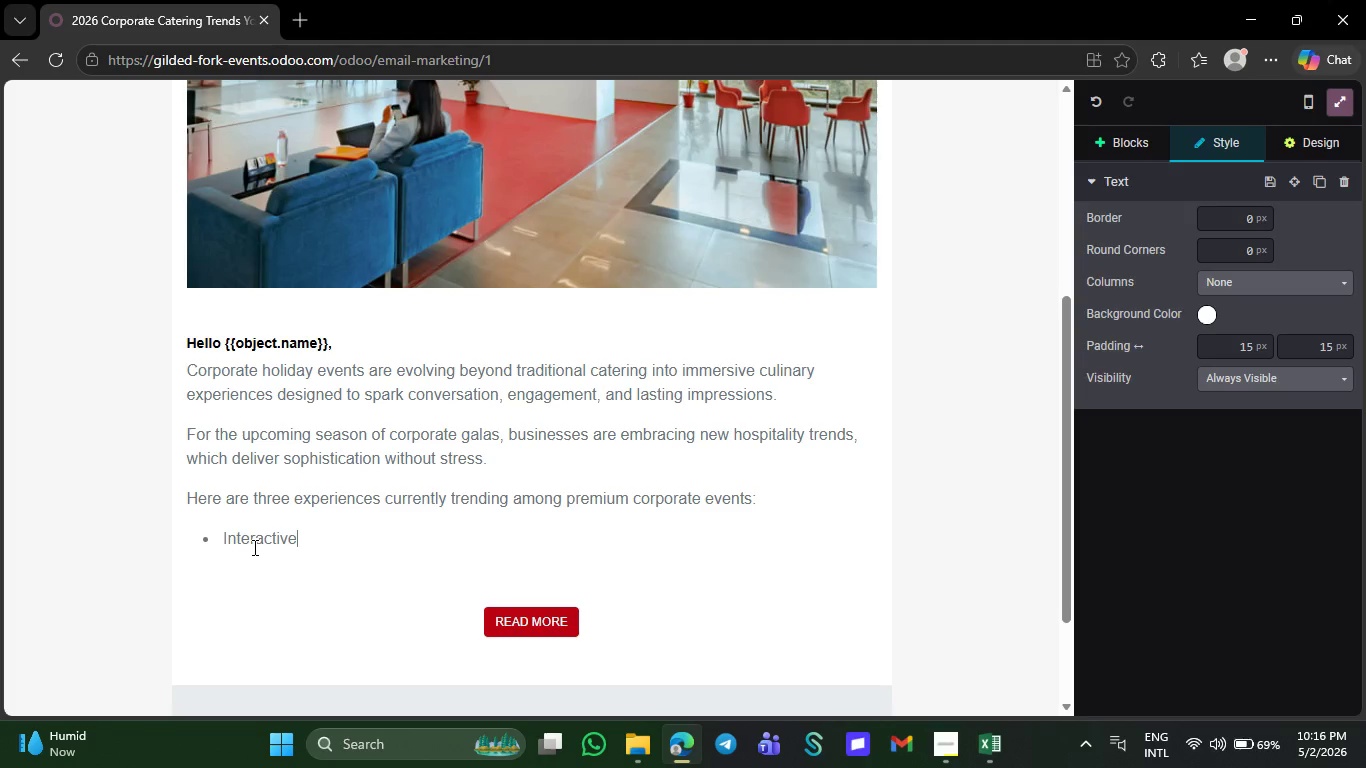 
type( o)
key(Backspace)
type(Oyster )
 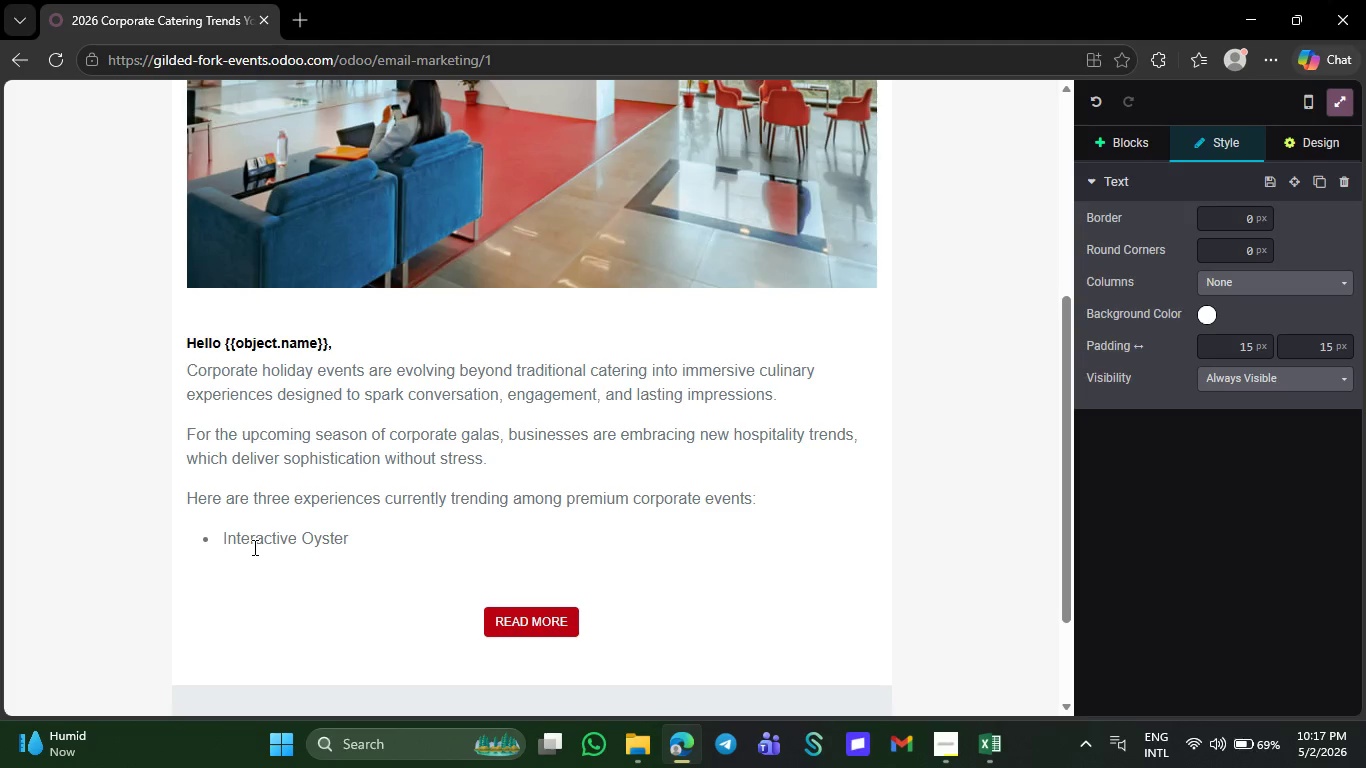 
key(Shift+7)
 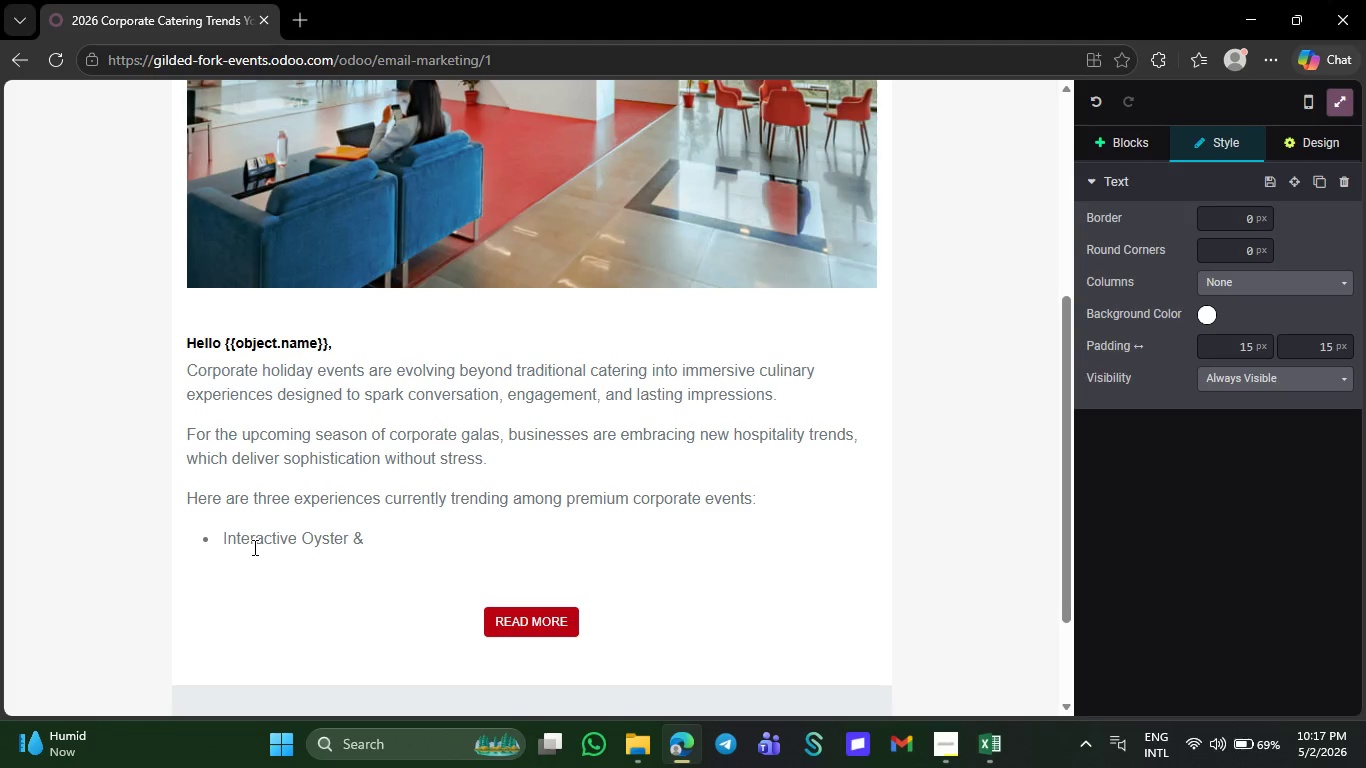 
key(Space)
 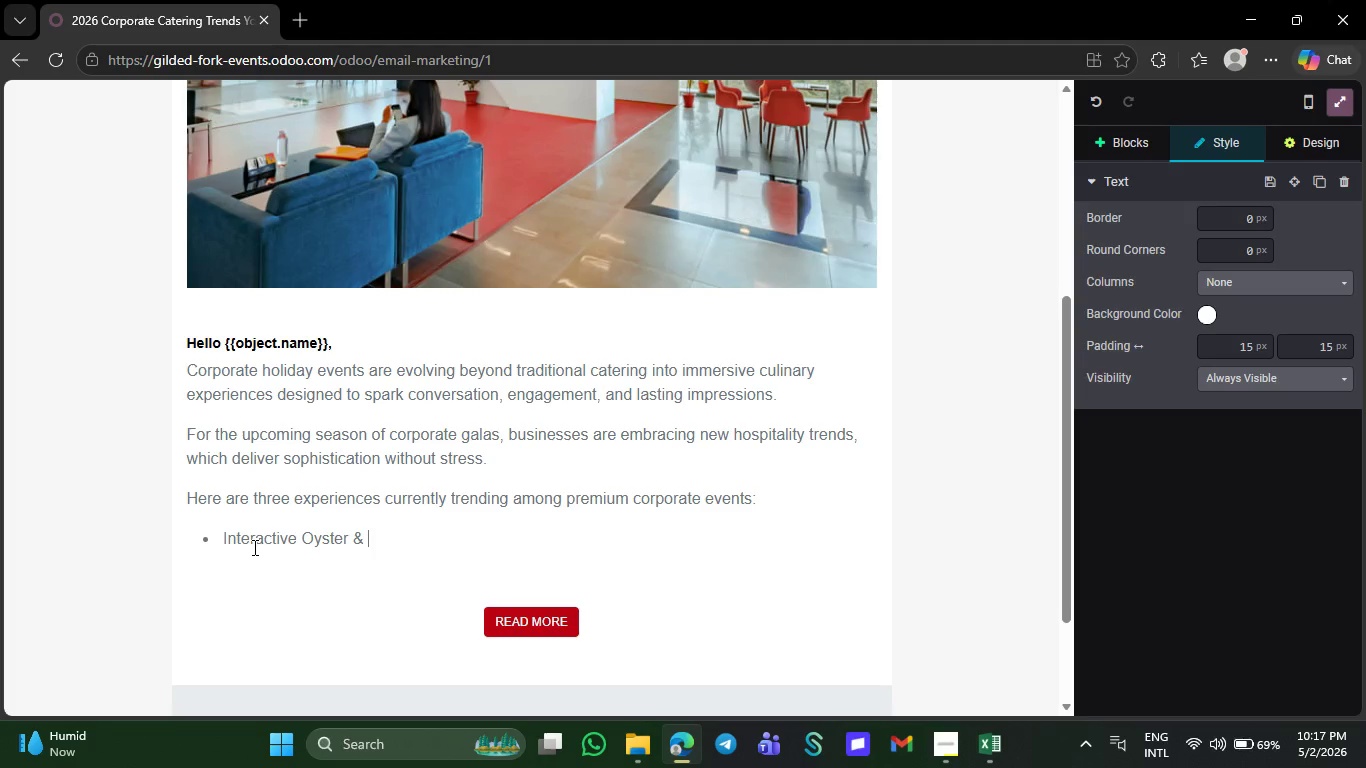 
key(S)
 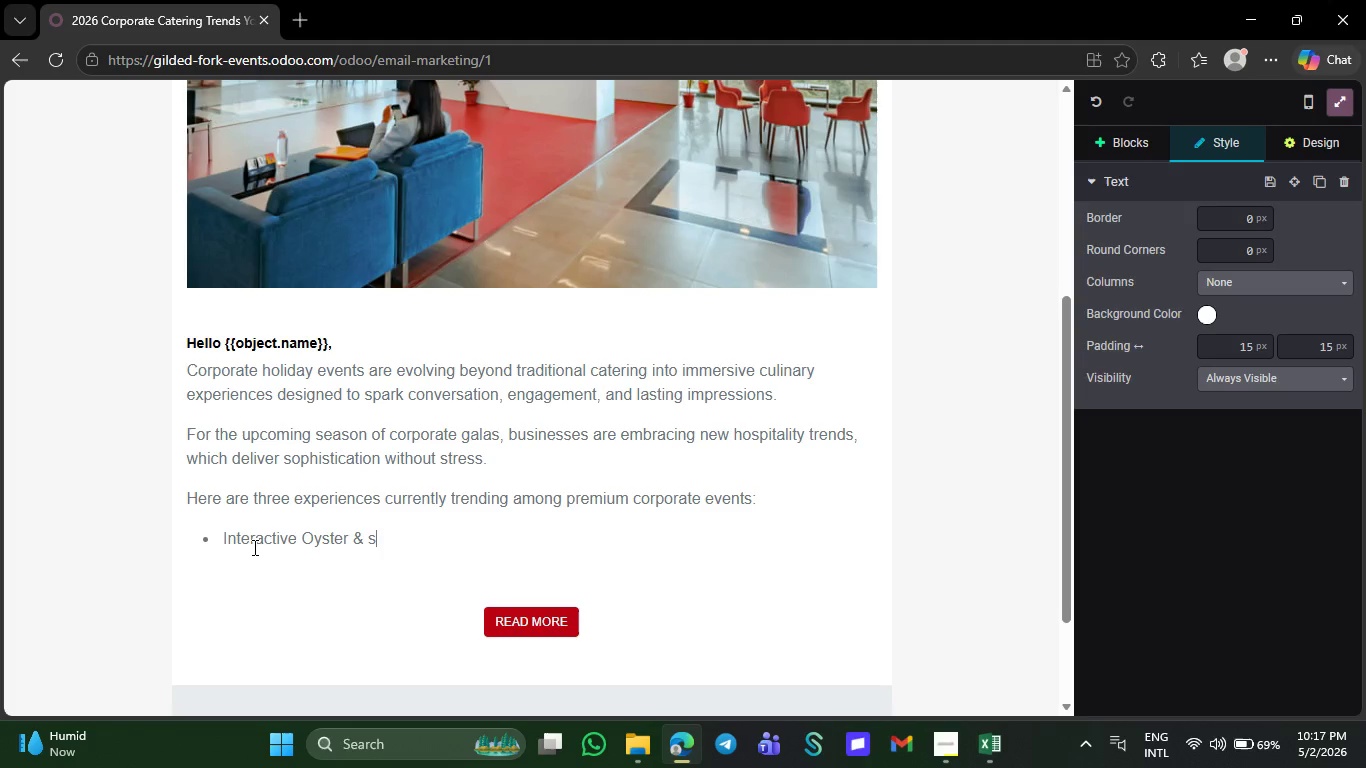 
type(w)
key(Backspace)
type(eafood )
 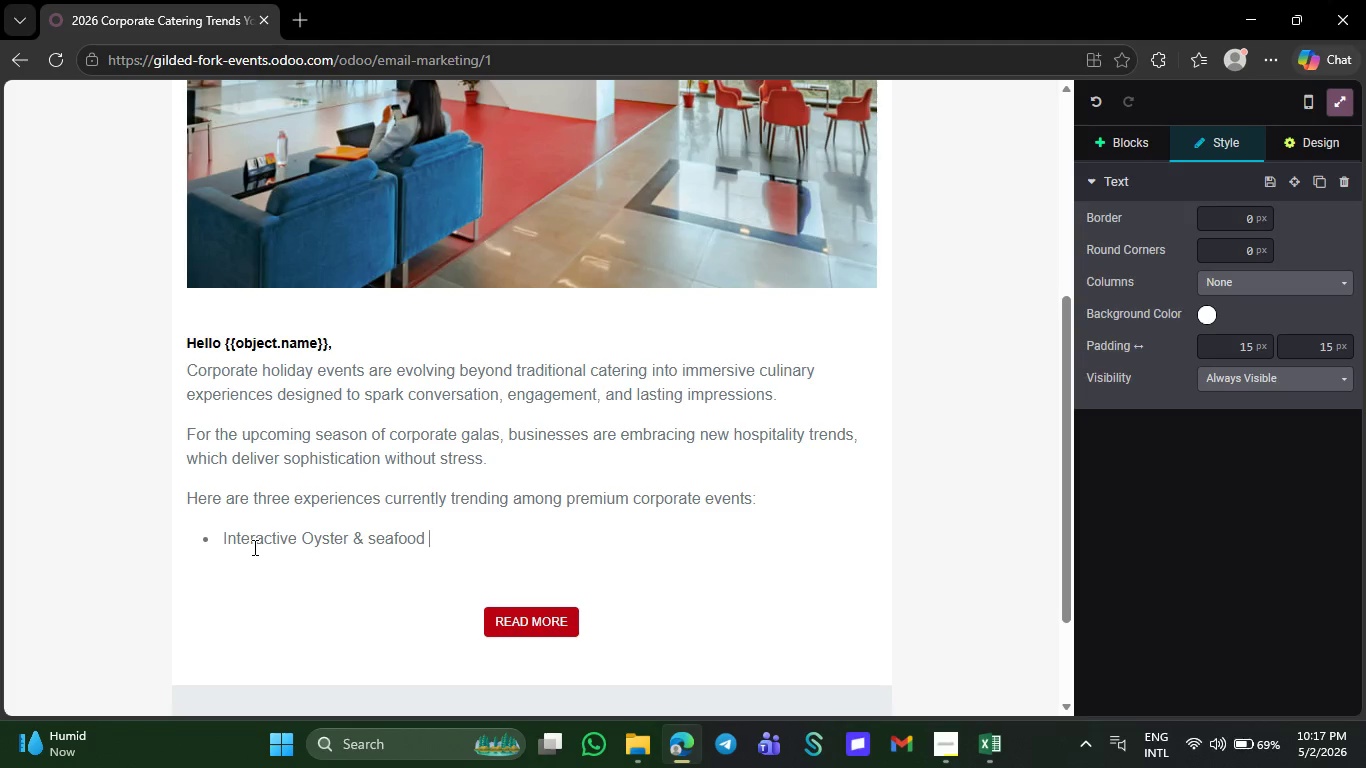 
key(ArrowLeft)
 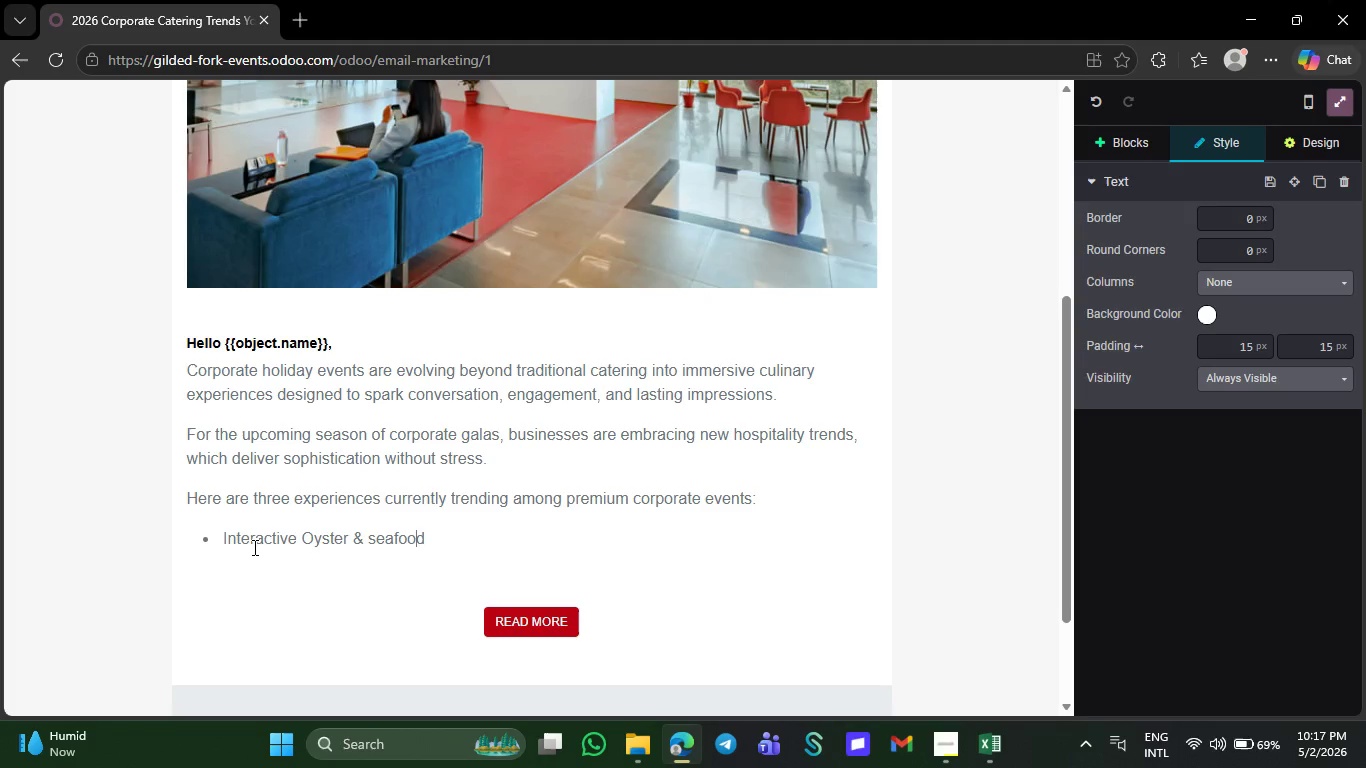 
key(ArrowLeft)
 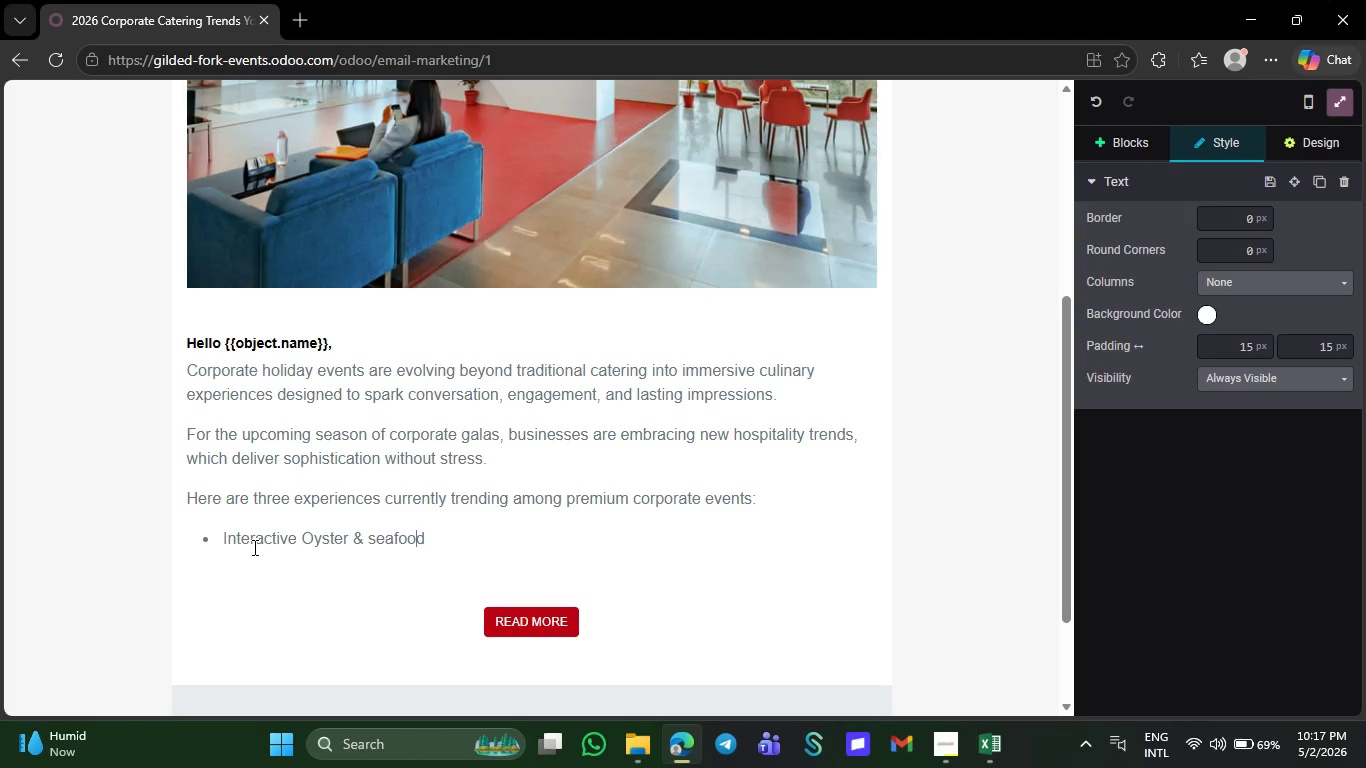 
key(ArrowLeft)
 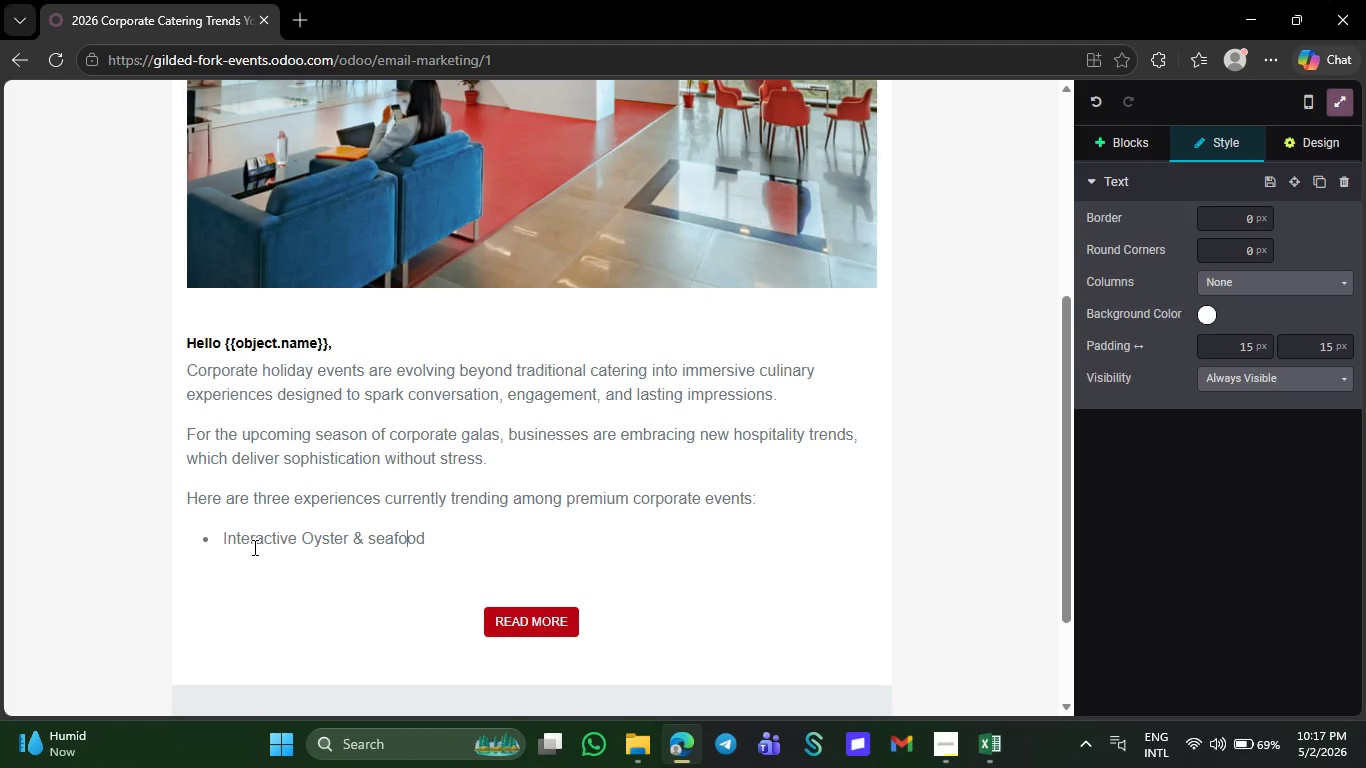 
key(ArrowLeft)
 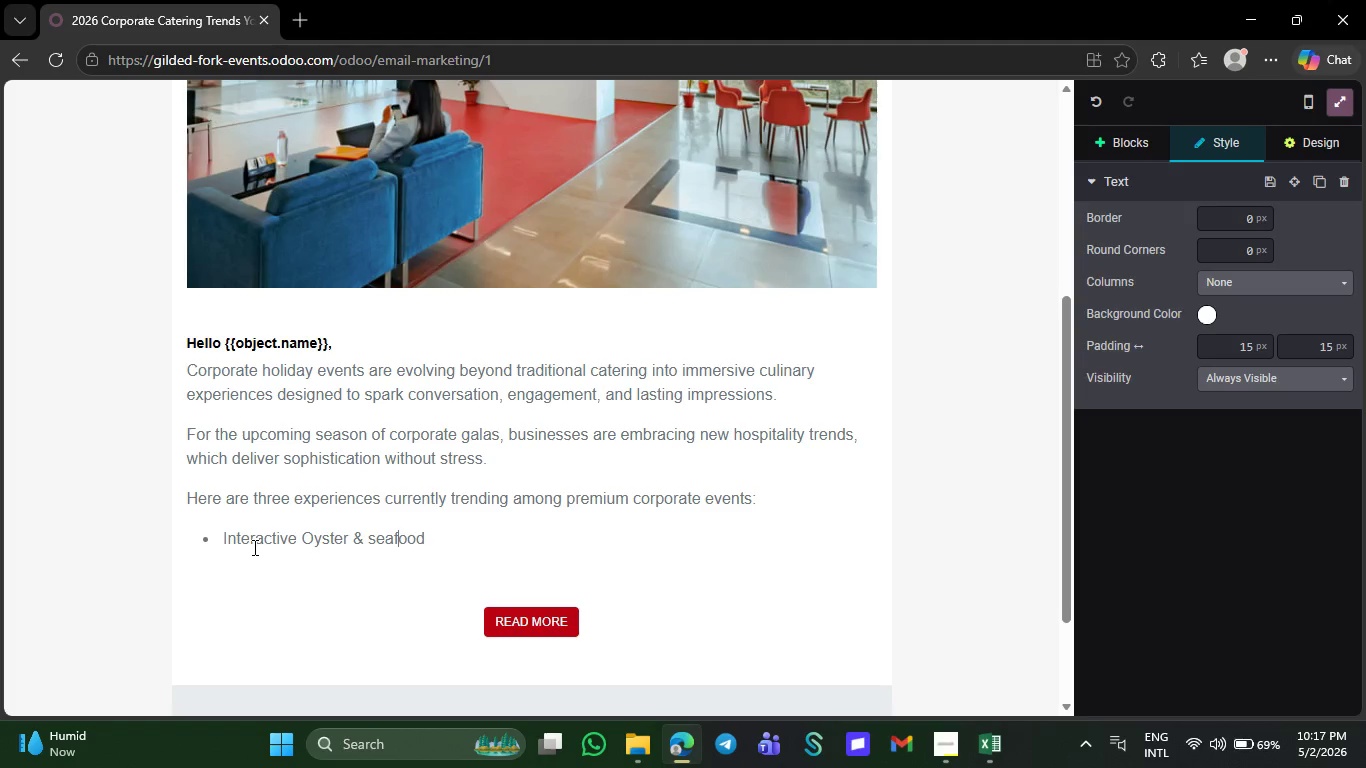 
key(ArrowLeft)
 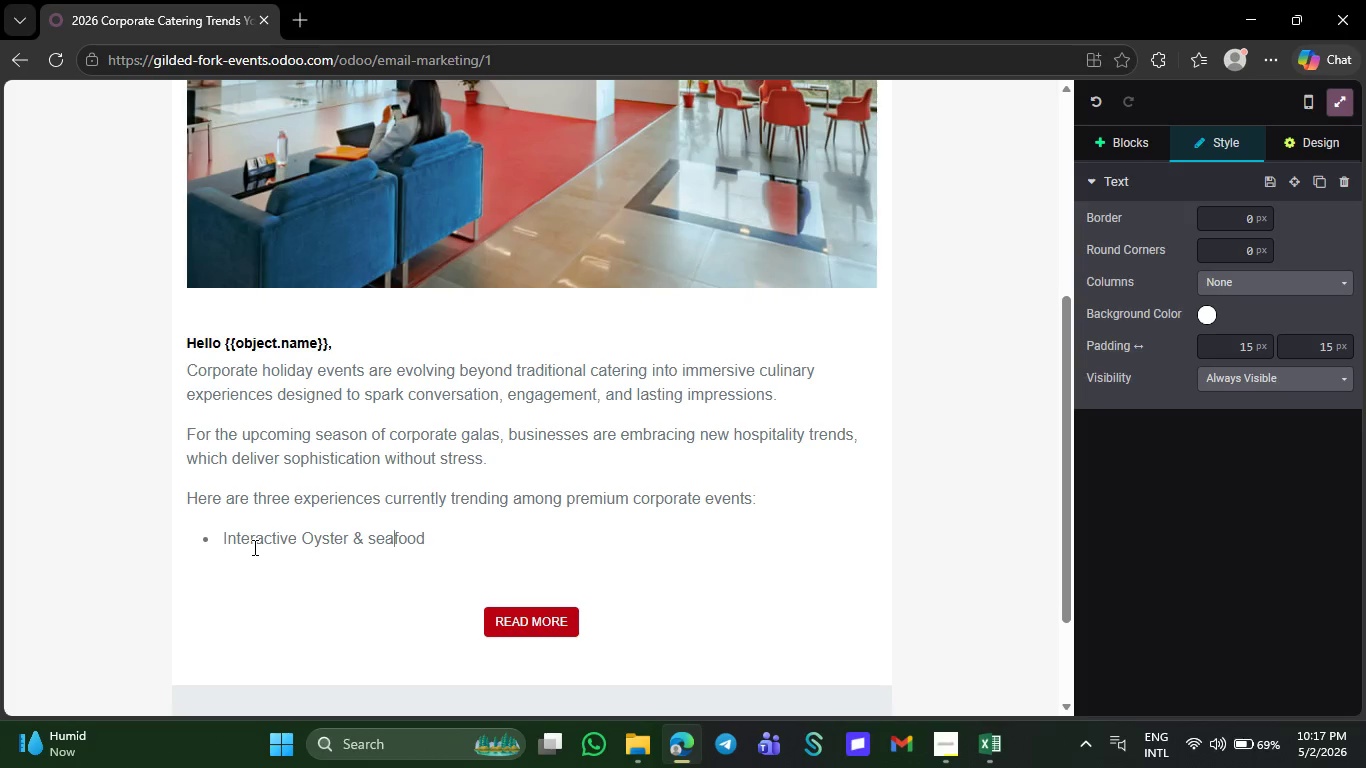 
key(ArrowLeft)
 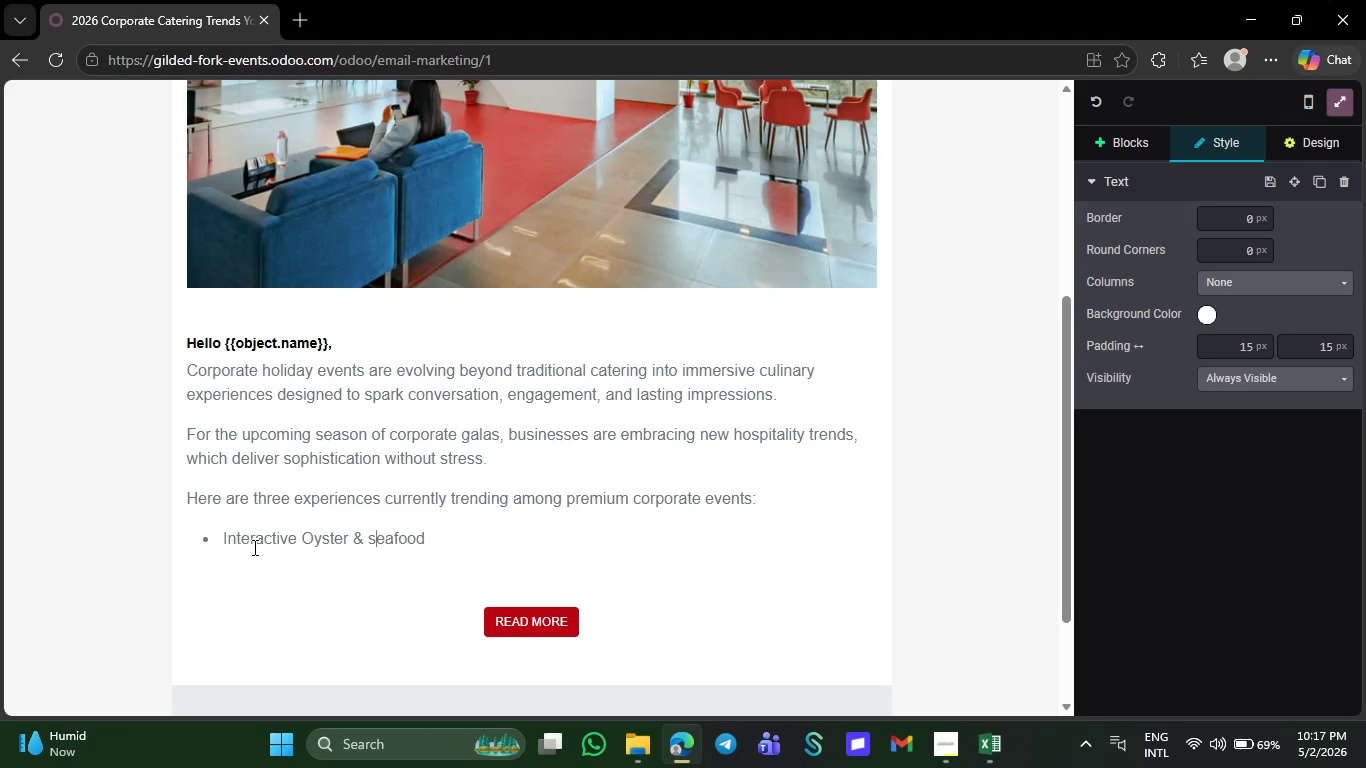 
key(ArrowLeft)
 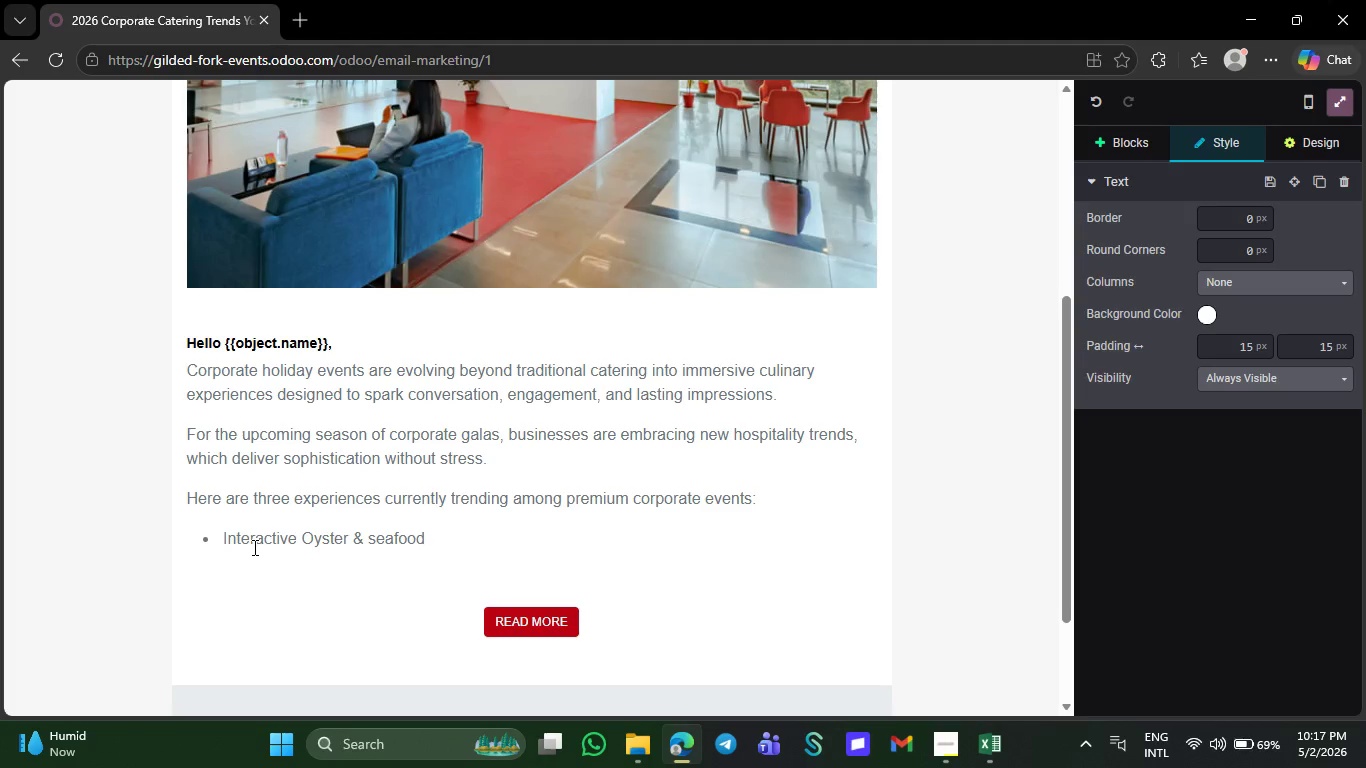 
key(Backspace)
 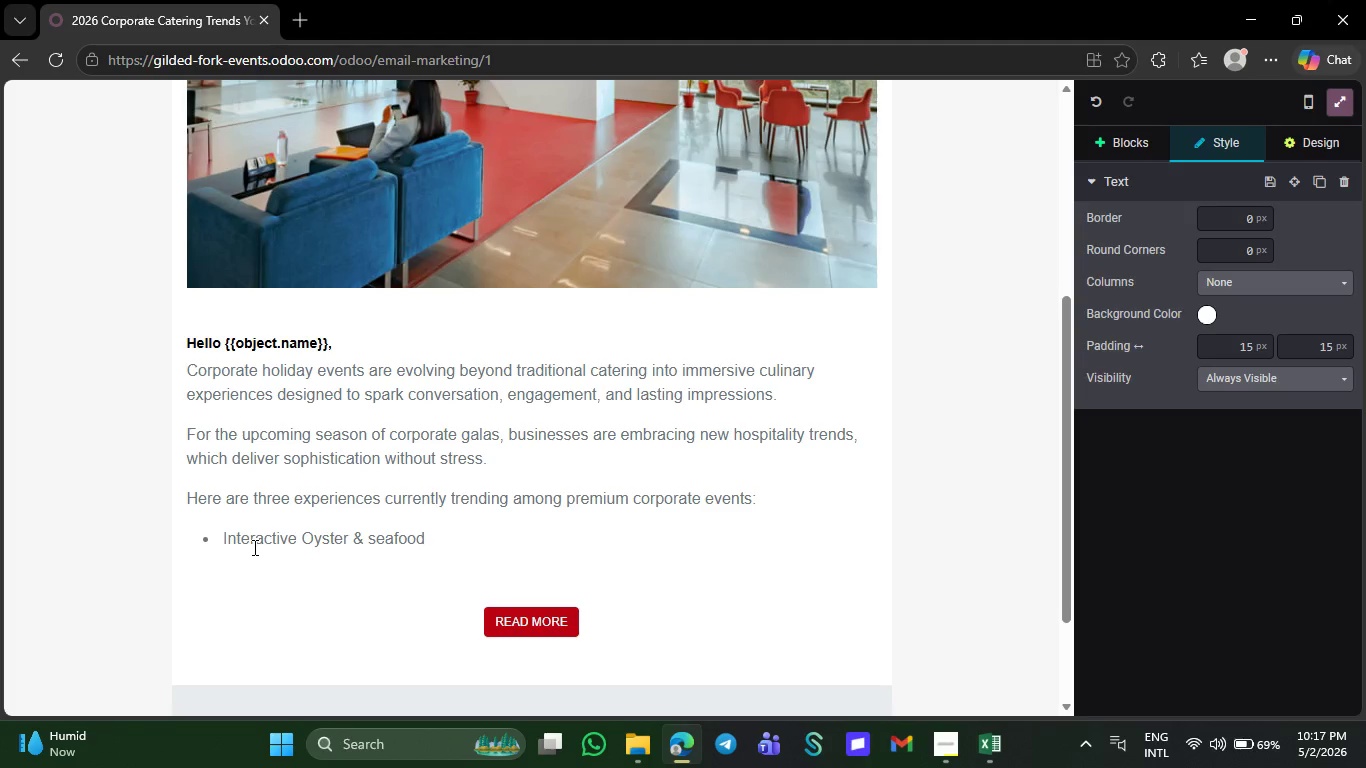 
key(CapsLock)
 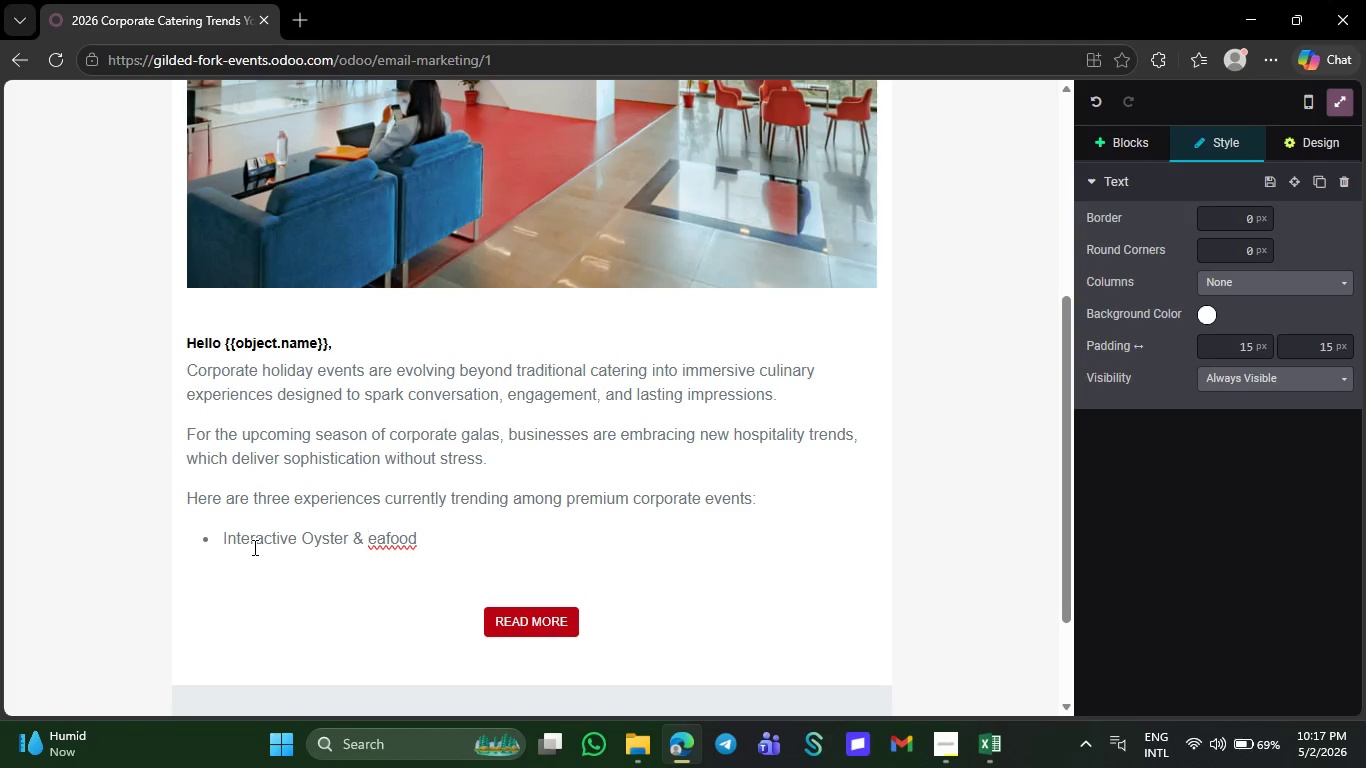 
key(S)
 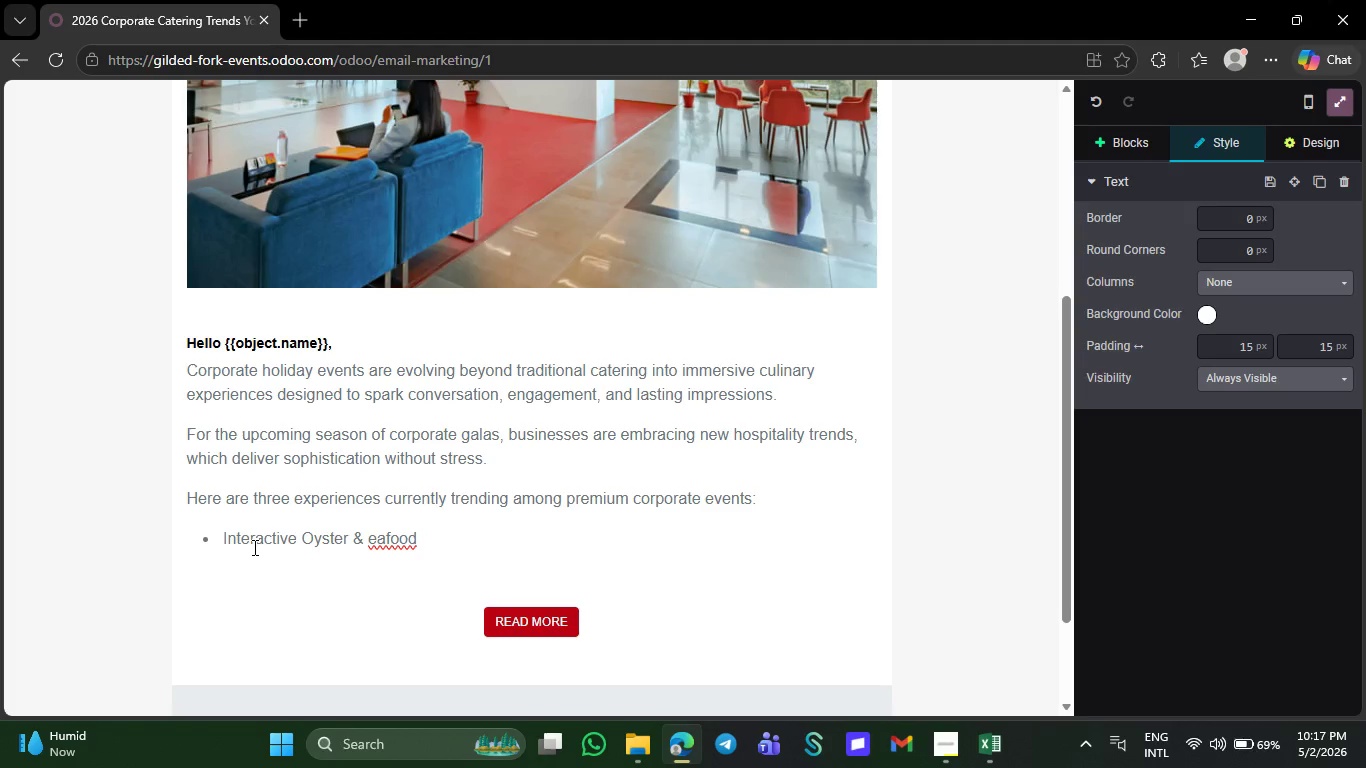 
key(CapsLock)
 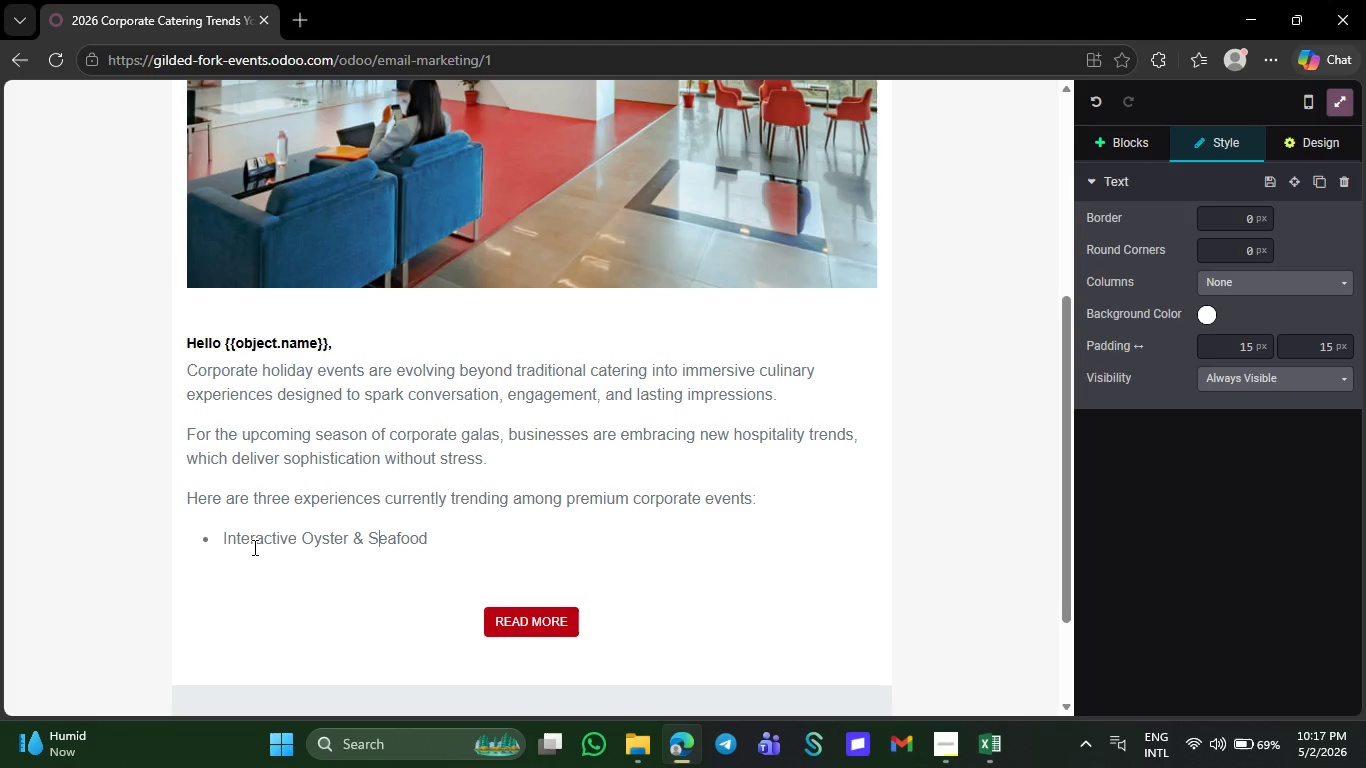 
key(ArrowRight)
 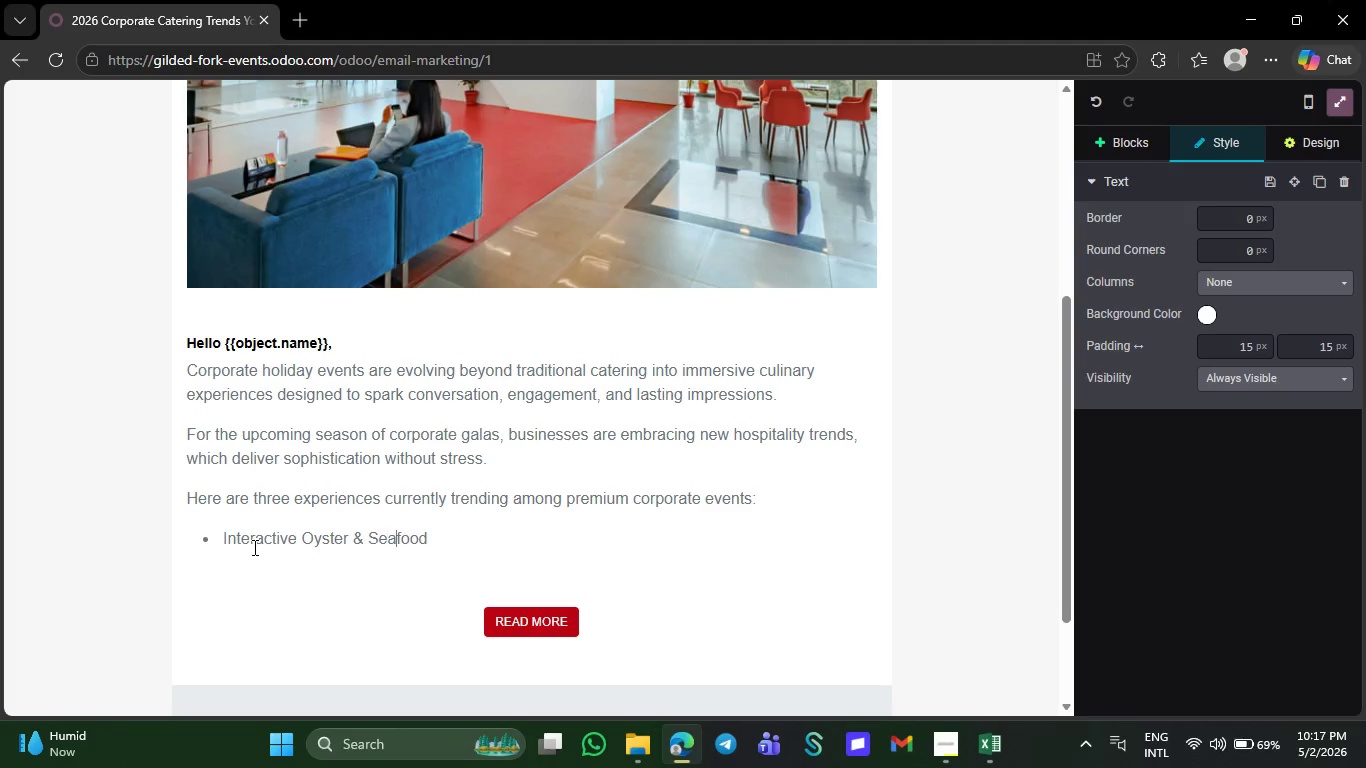 
key(ArrowRight)
 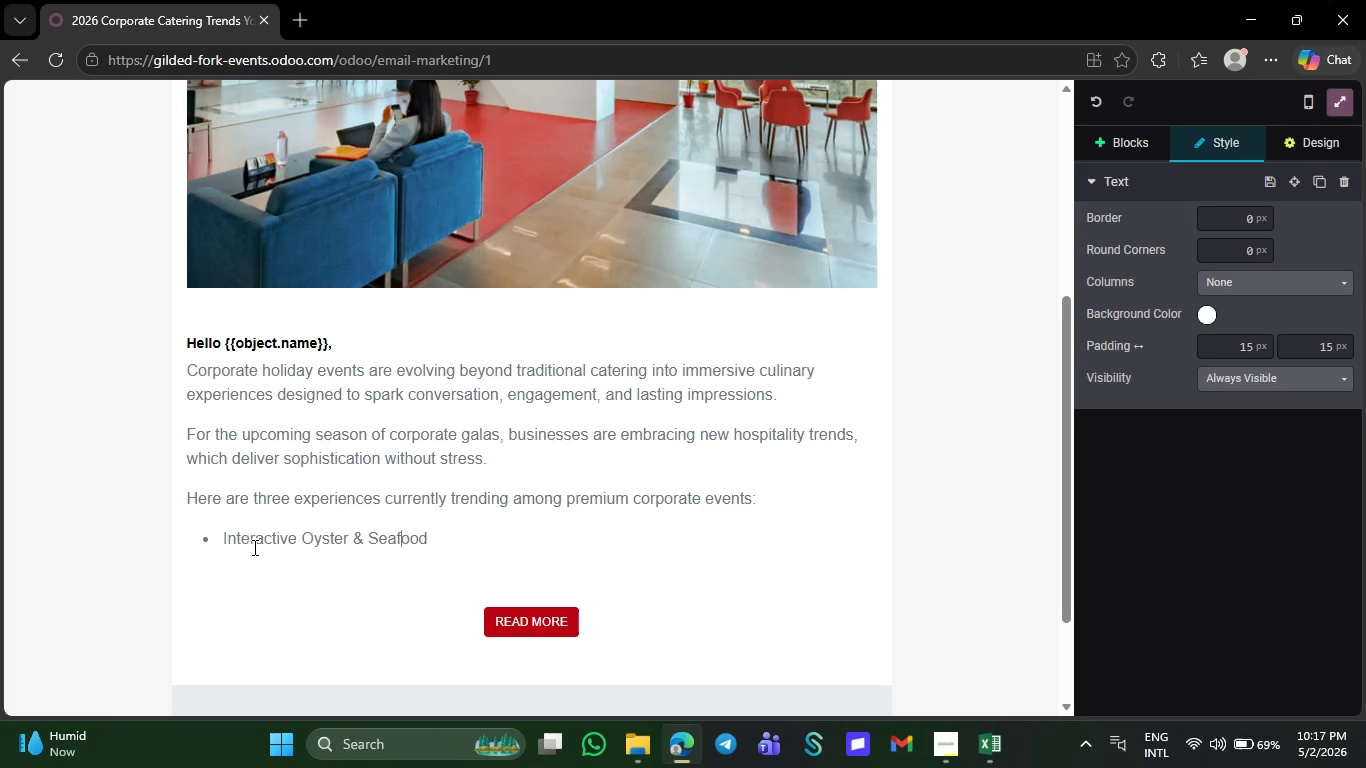 
key(ArrowRight)
 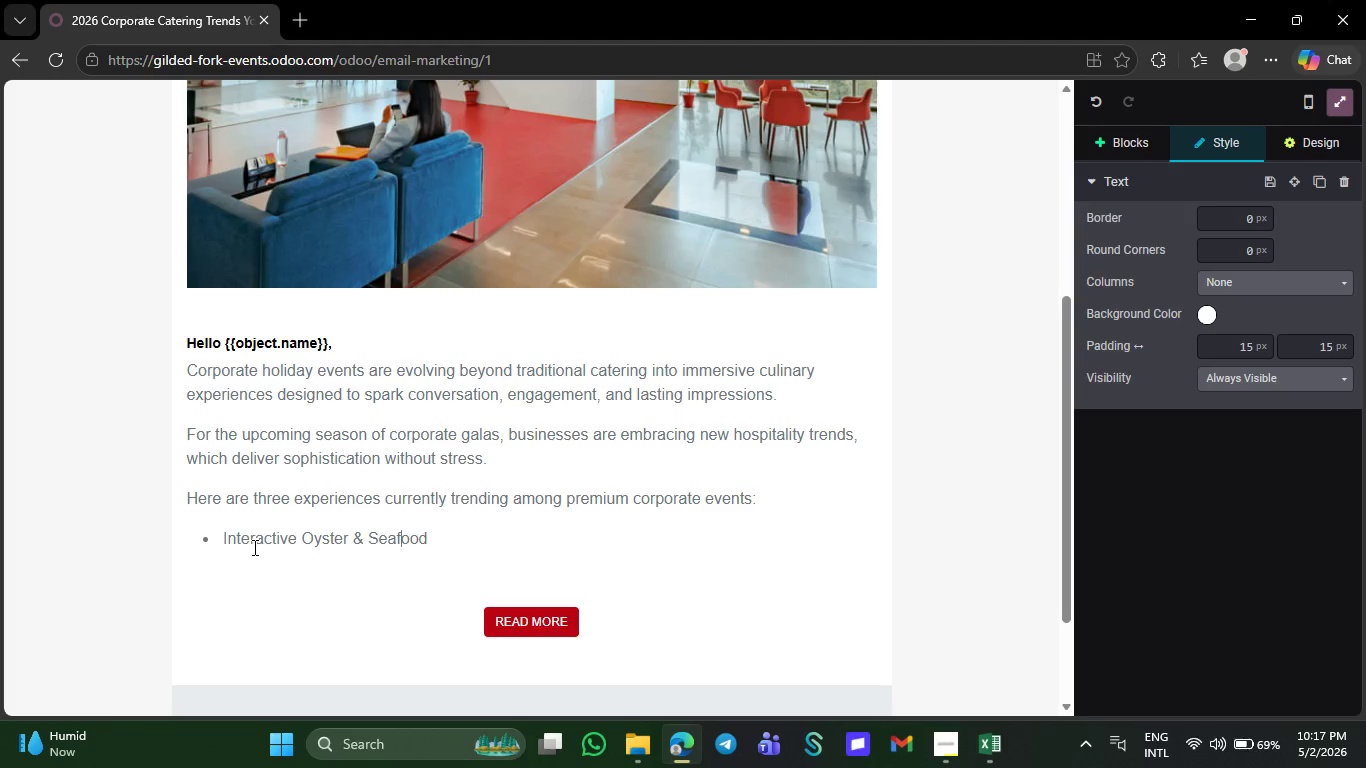 
key(ArrowRight)
 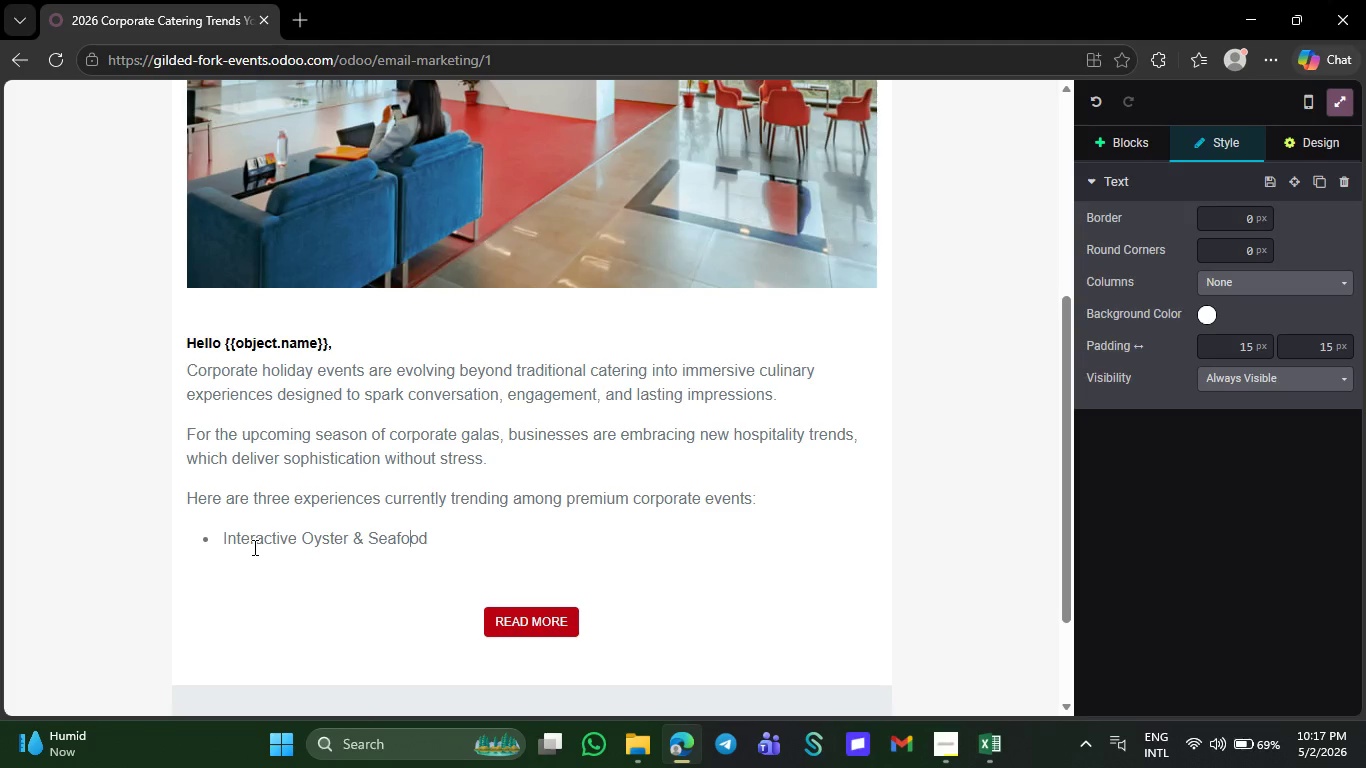 
key(ArrowRight)
 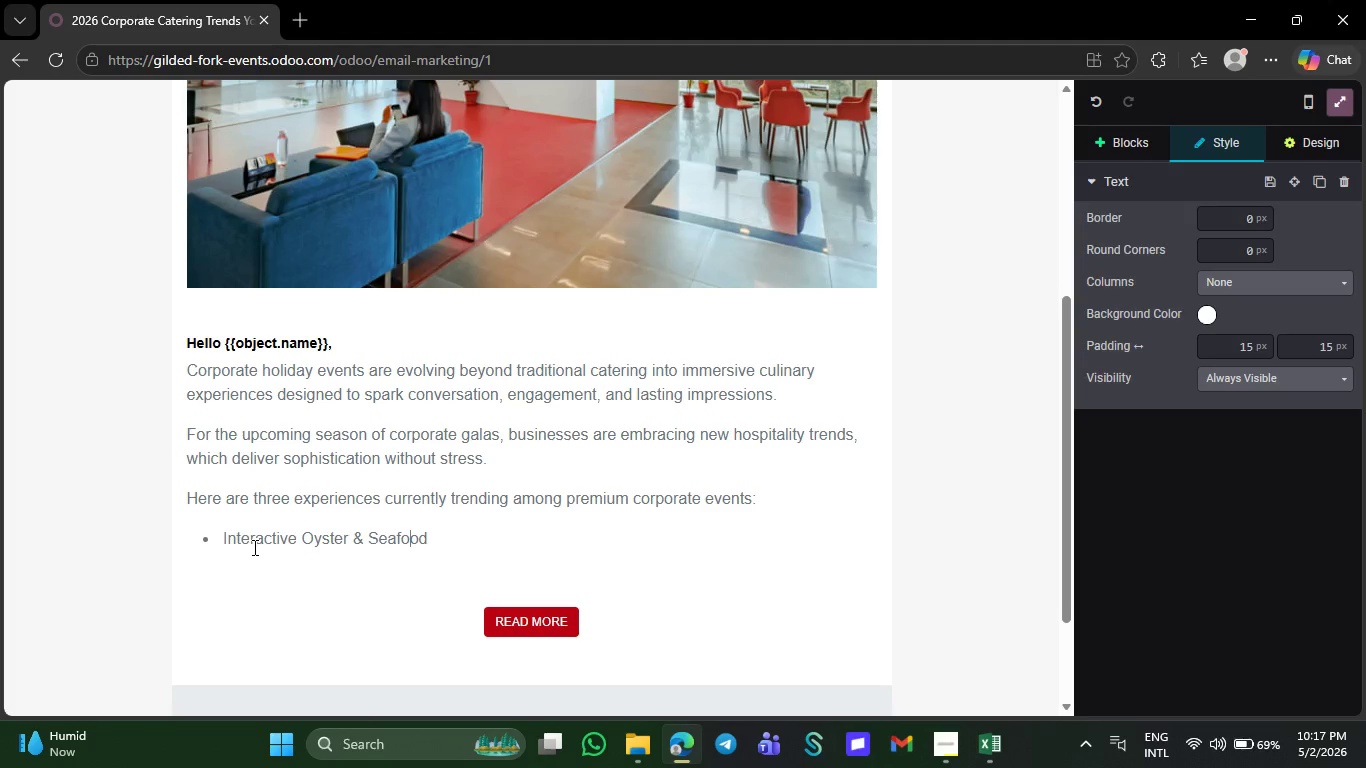 
key(ArrowRight)
 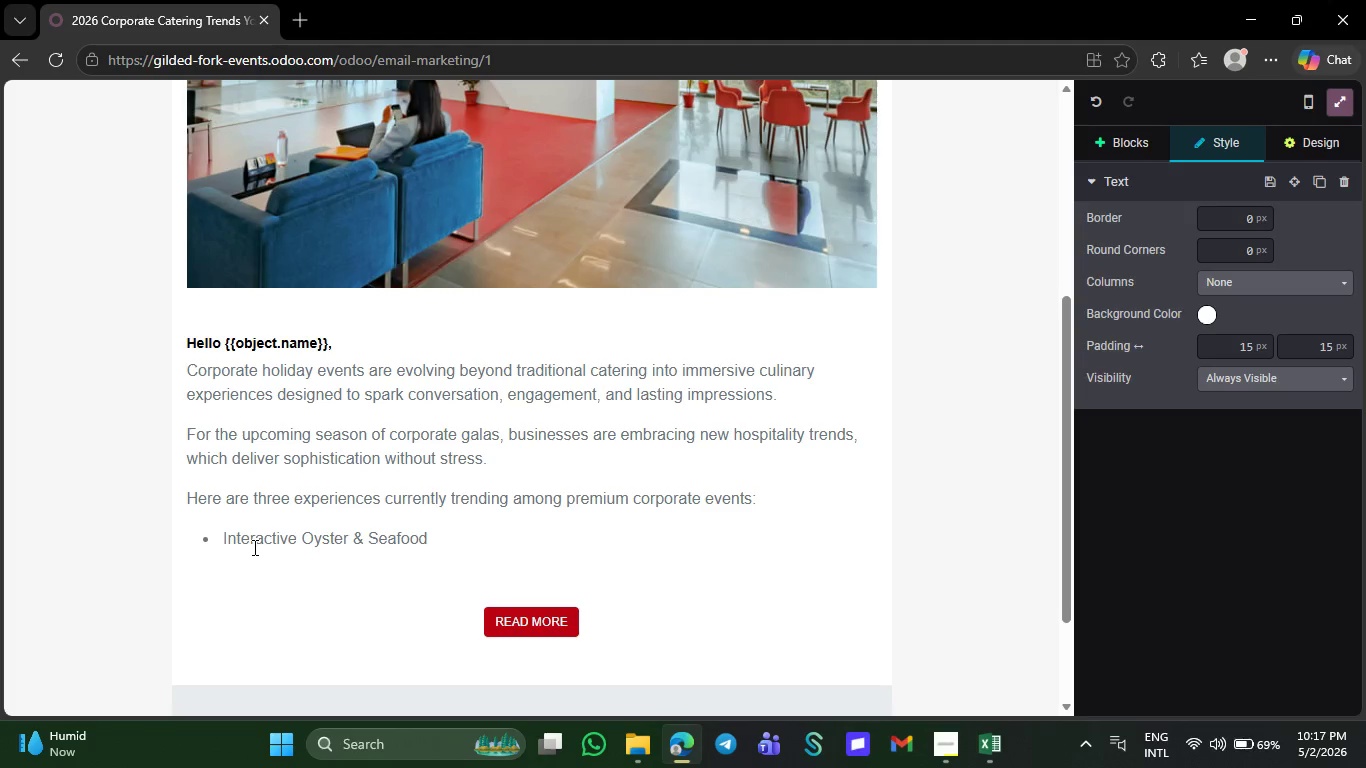 
type( Bars)
key(NumpadEnter)
 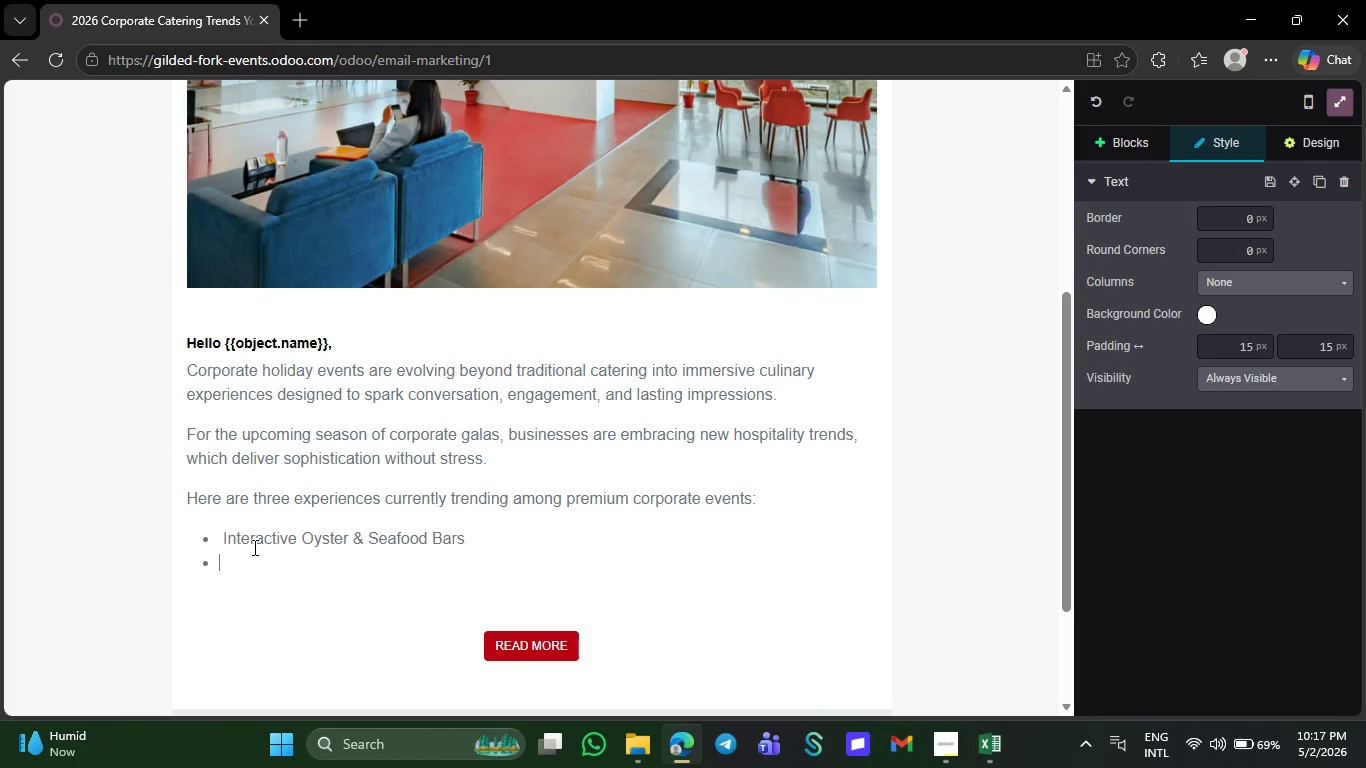 
key(Backspace)
 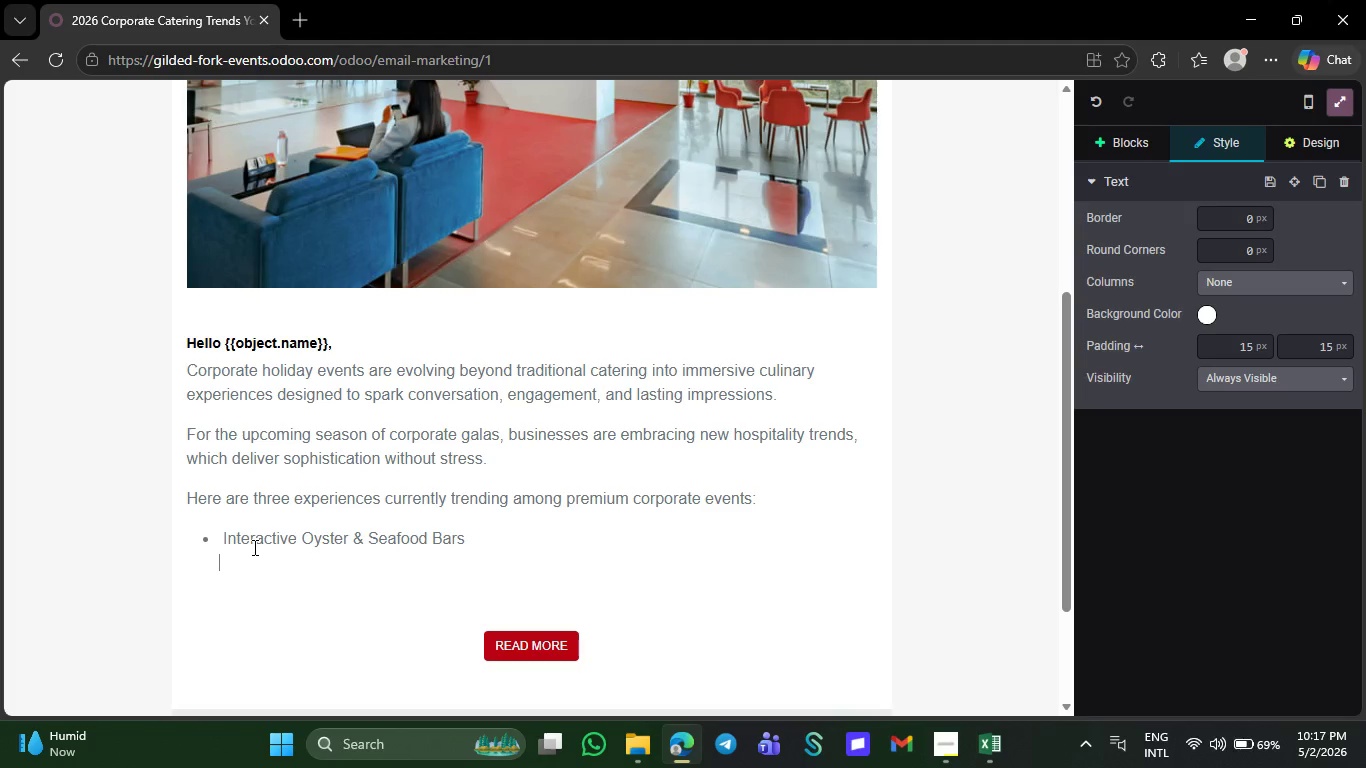 
key(Backspace)
 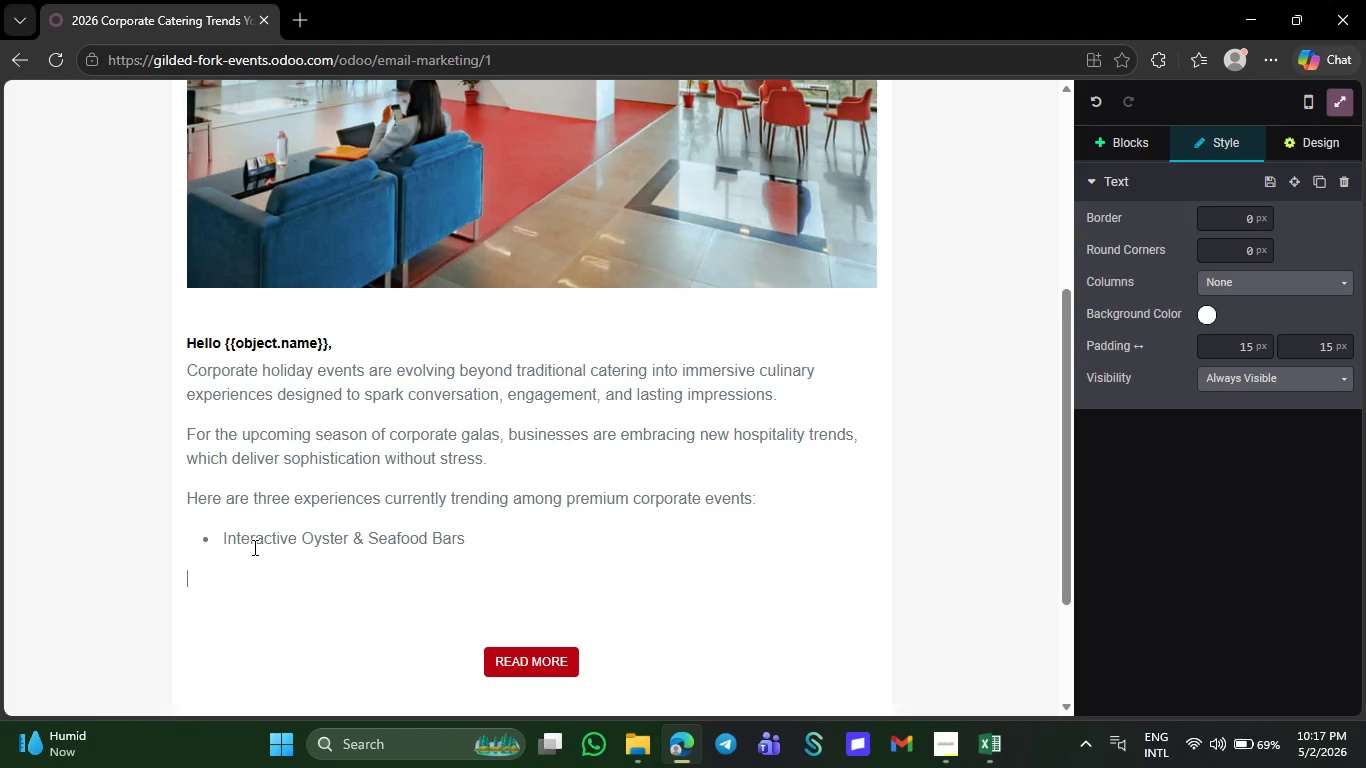 
key(Backspace)
 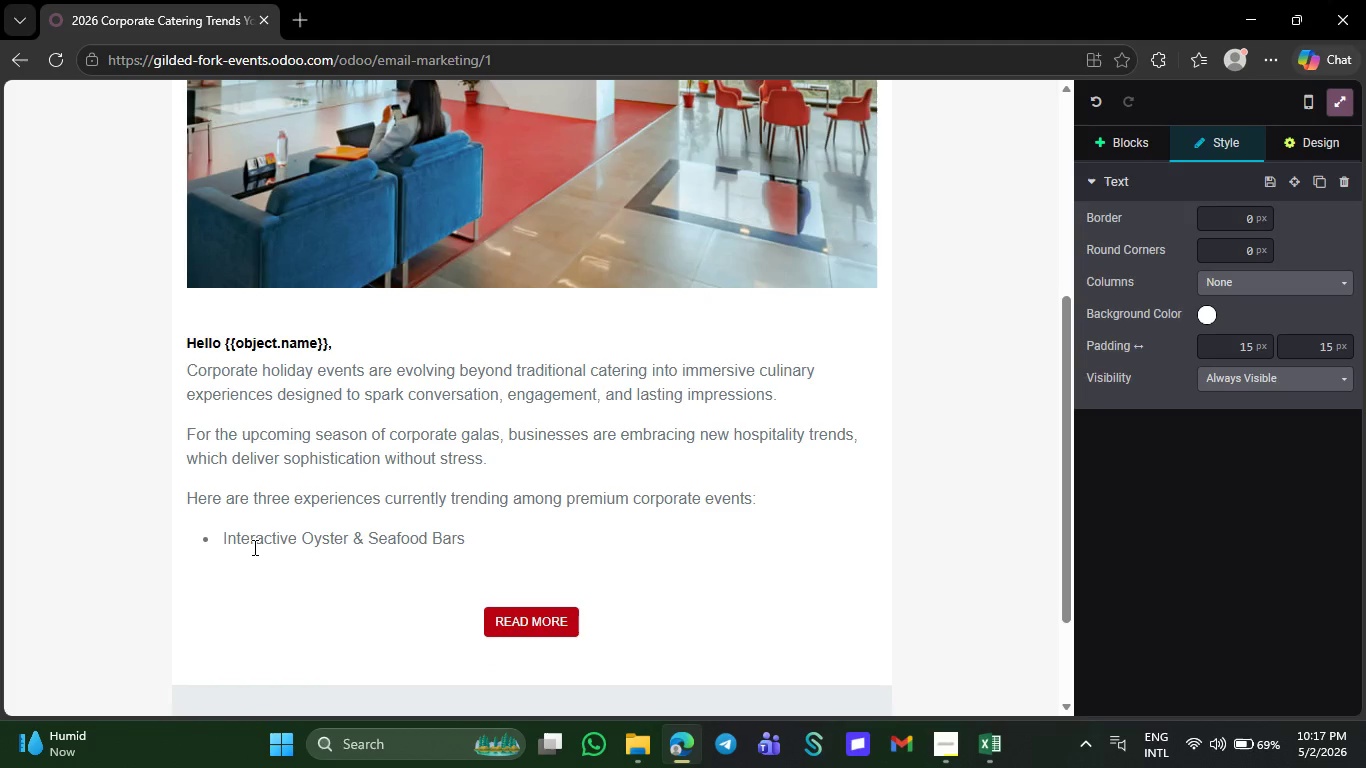 
key(Shift+NumpadEnter)
 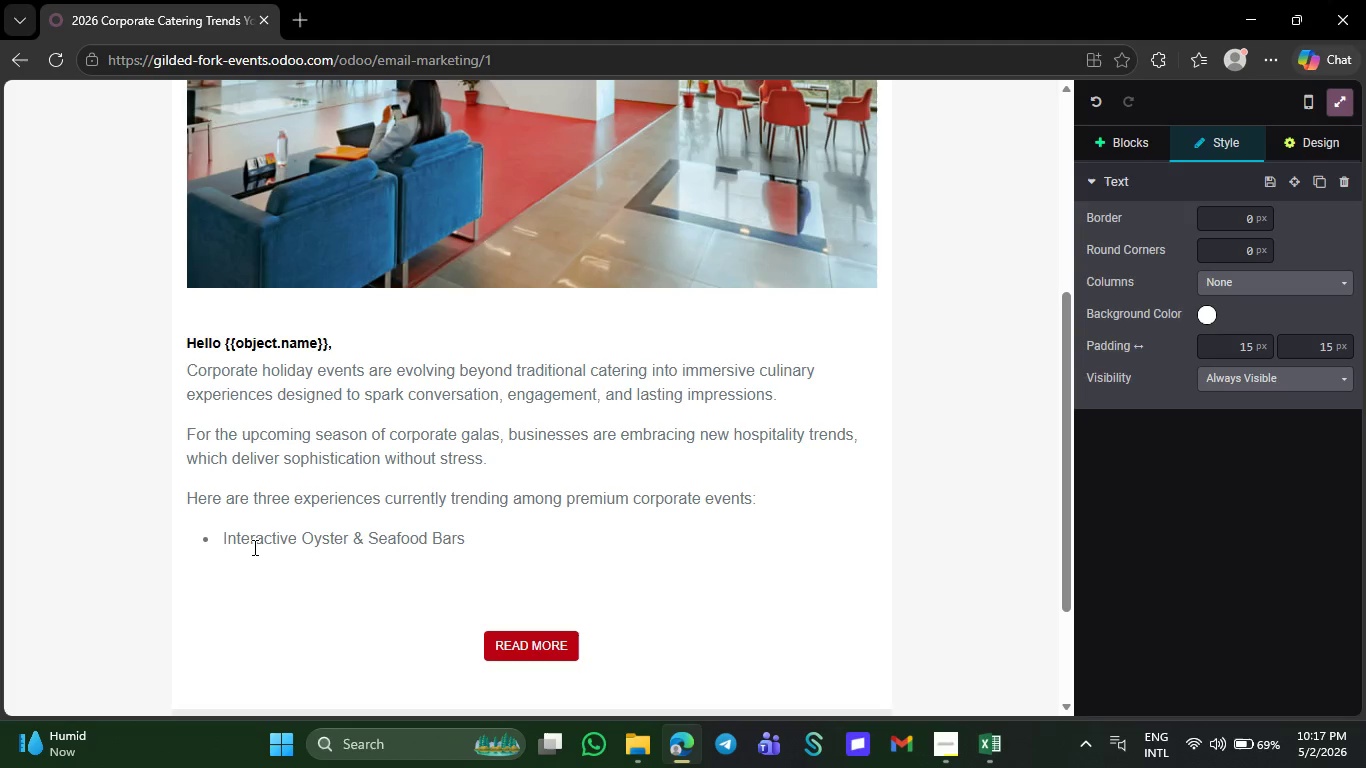 
key(Backspace)
 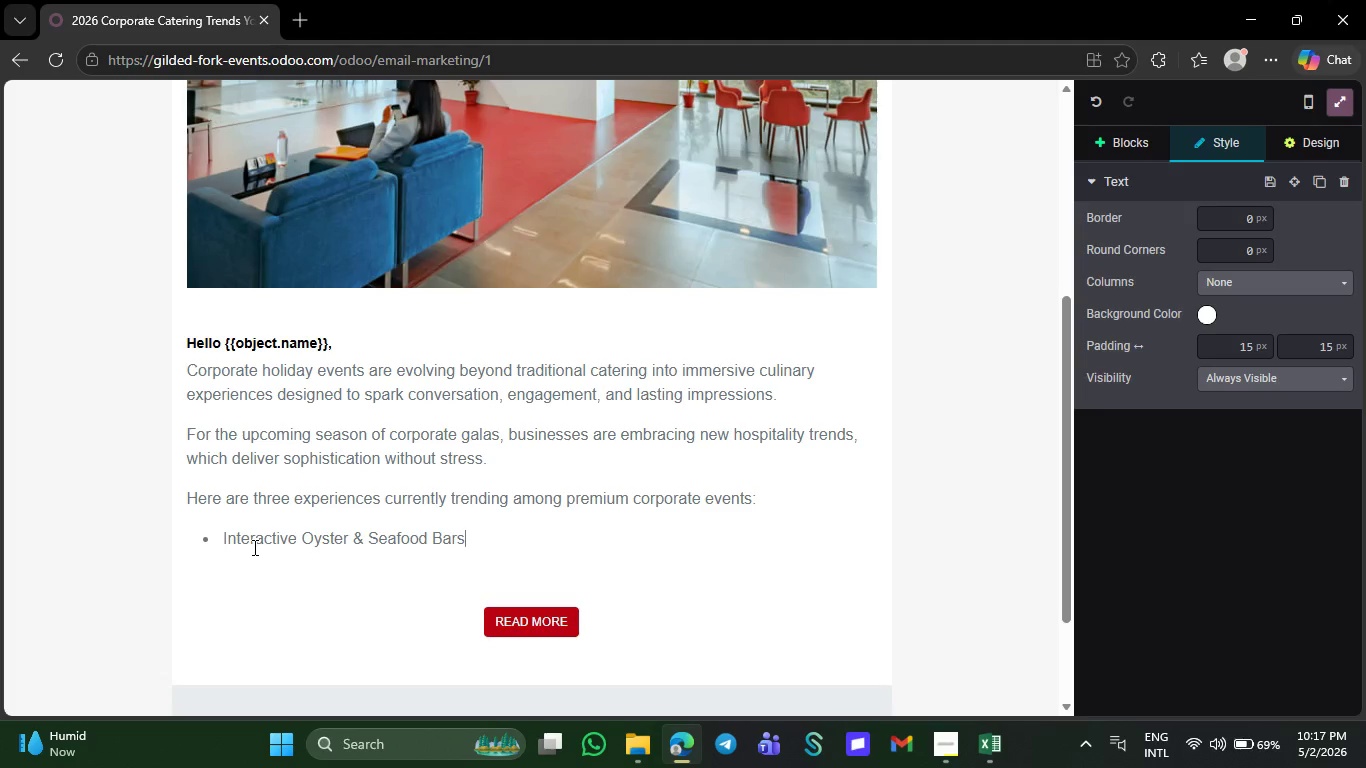 
key(Shift+ShiftRight)
 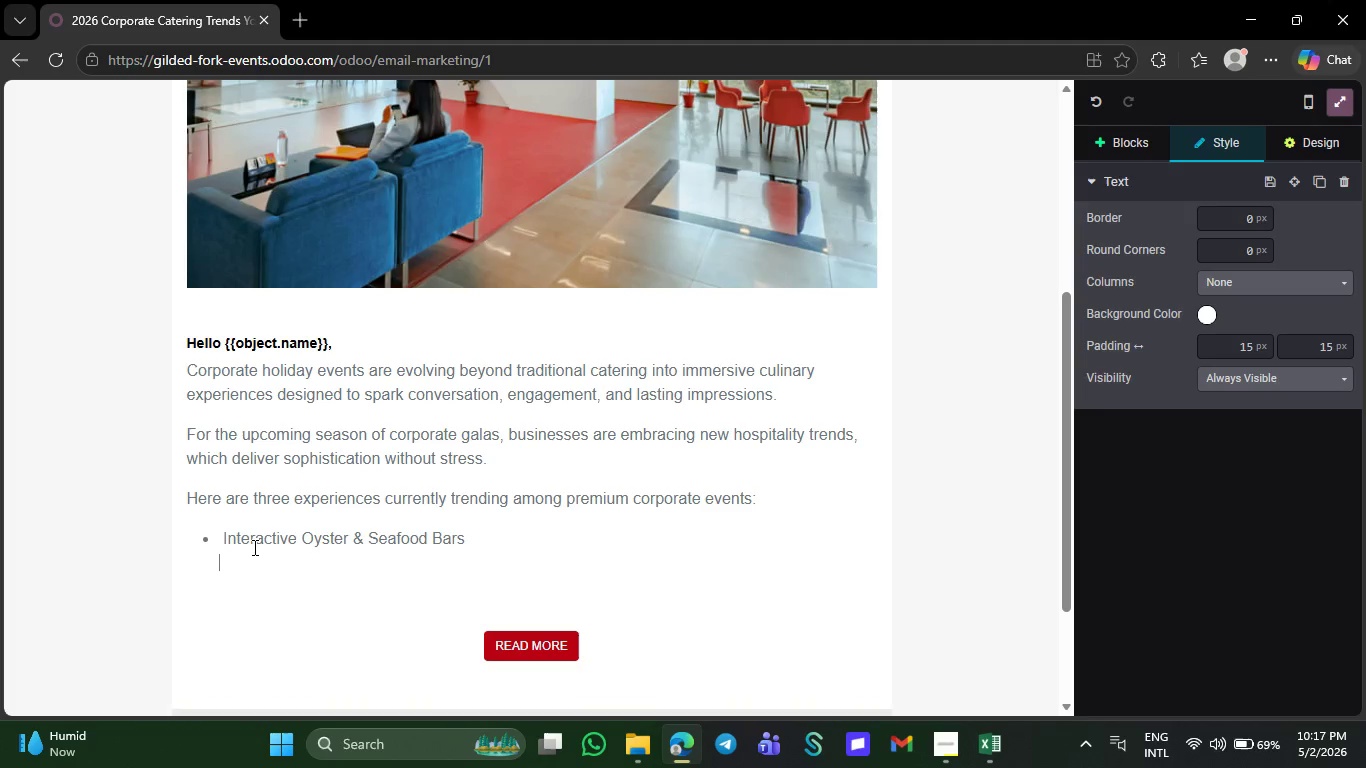 
key(Shift+NumpadEnter)
 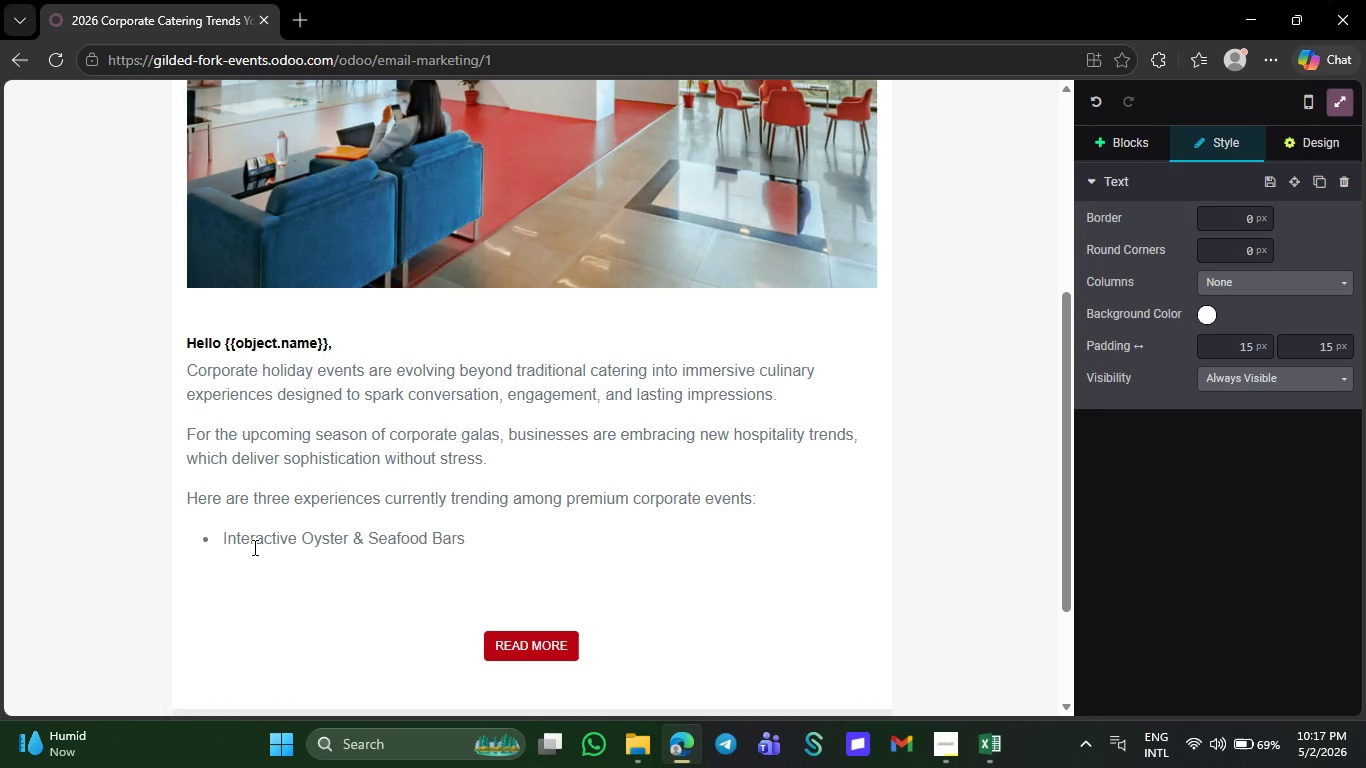 
key(ArrowLeft)
 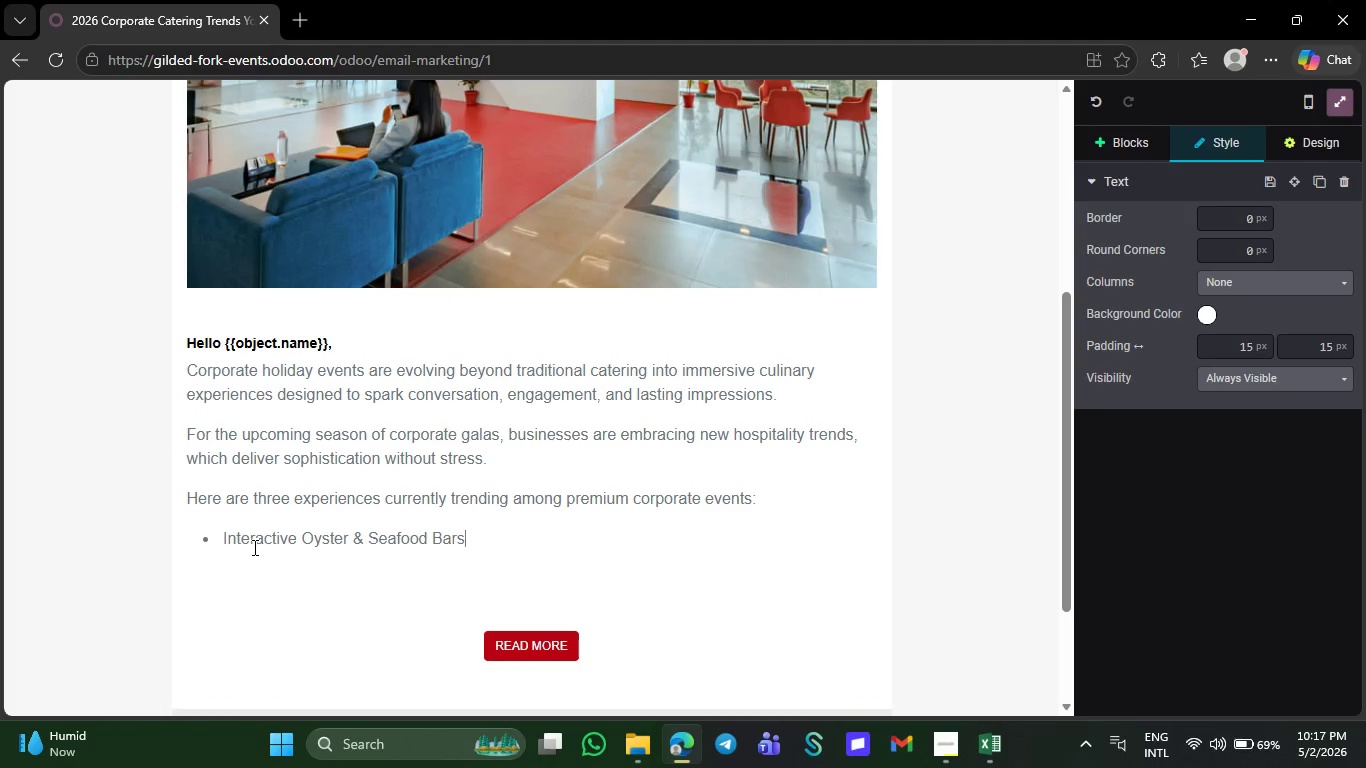 
key(ArrowRight)
 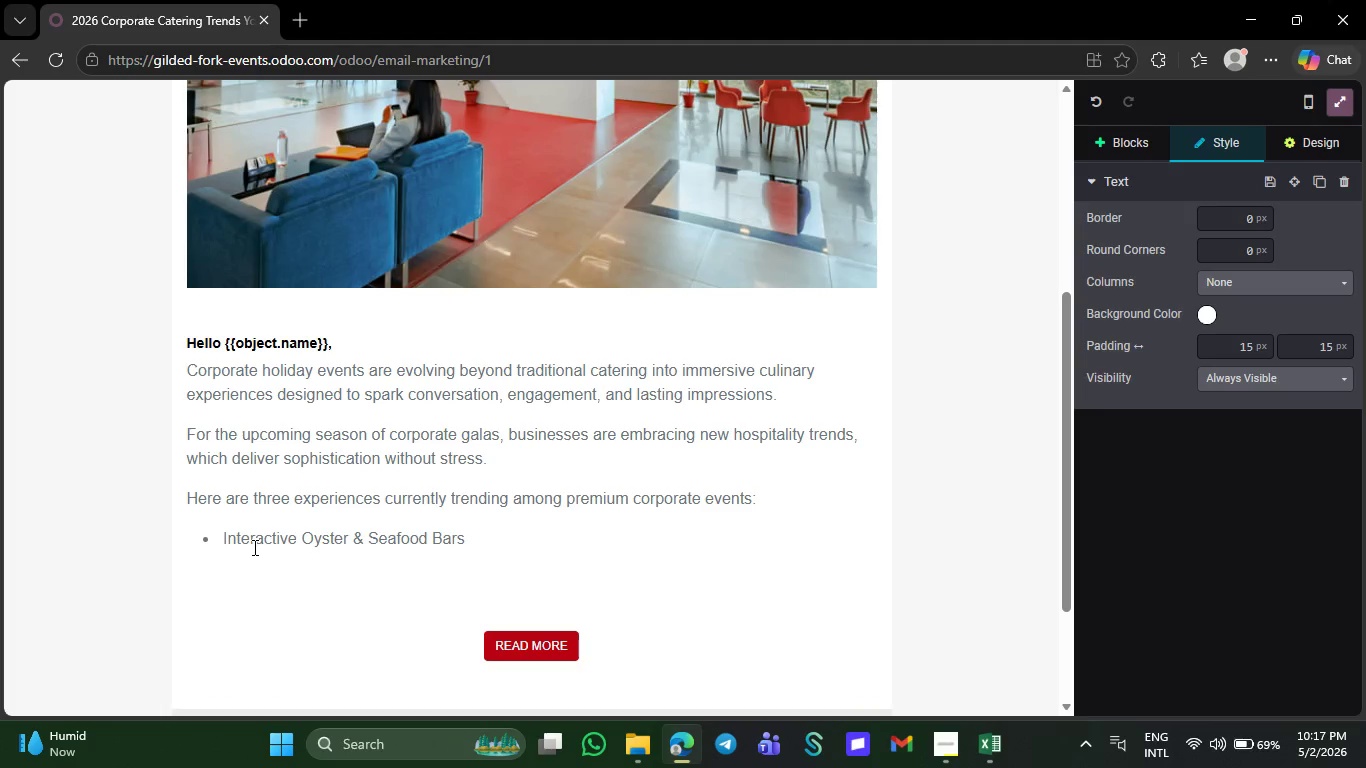 
key(Backspace)
 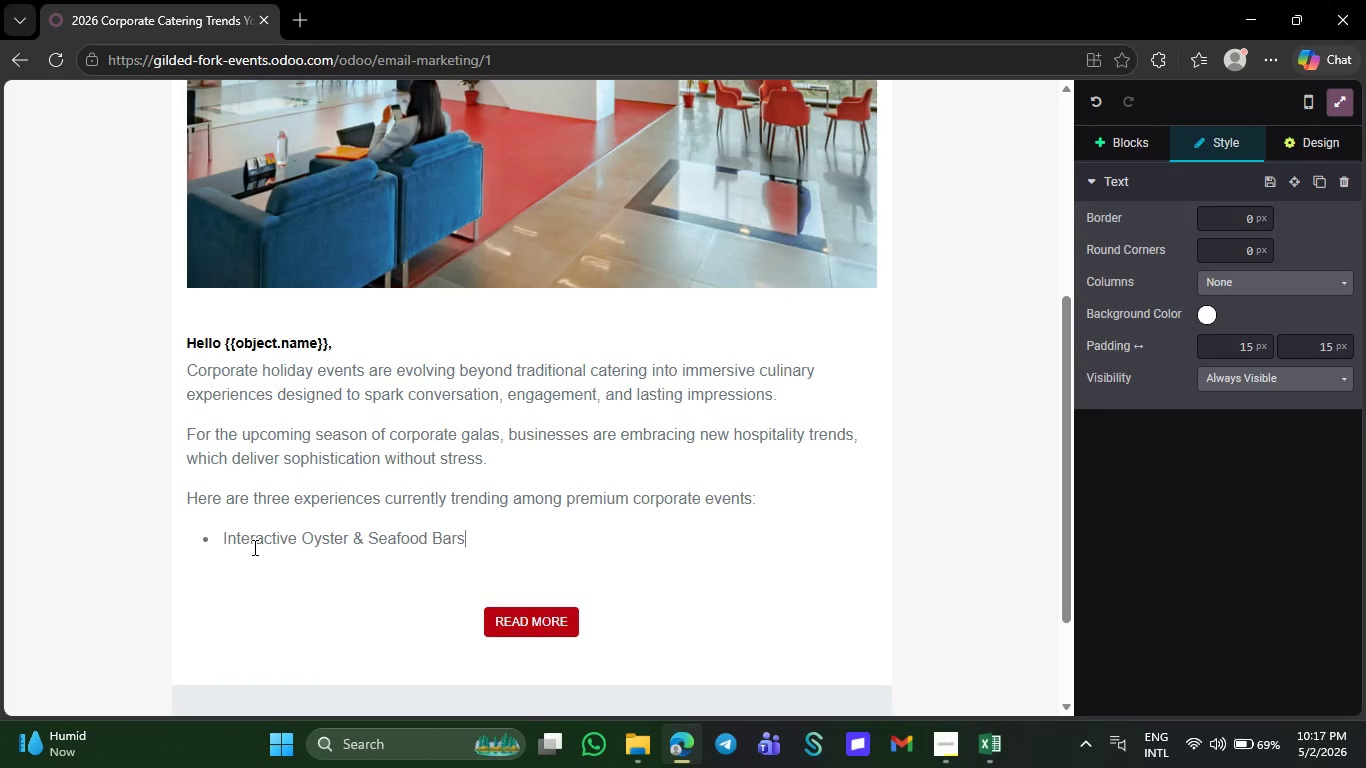 
key(NumpadEnter)
 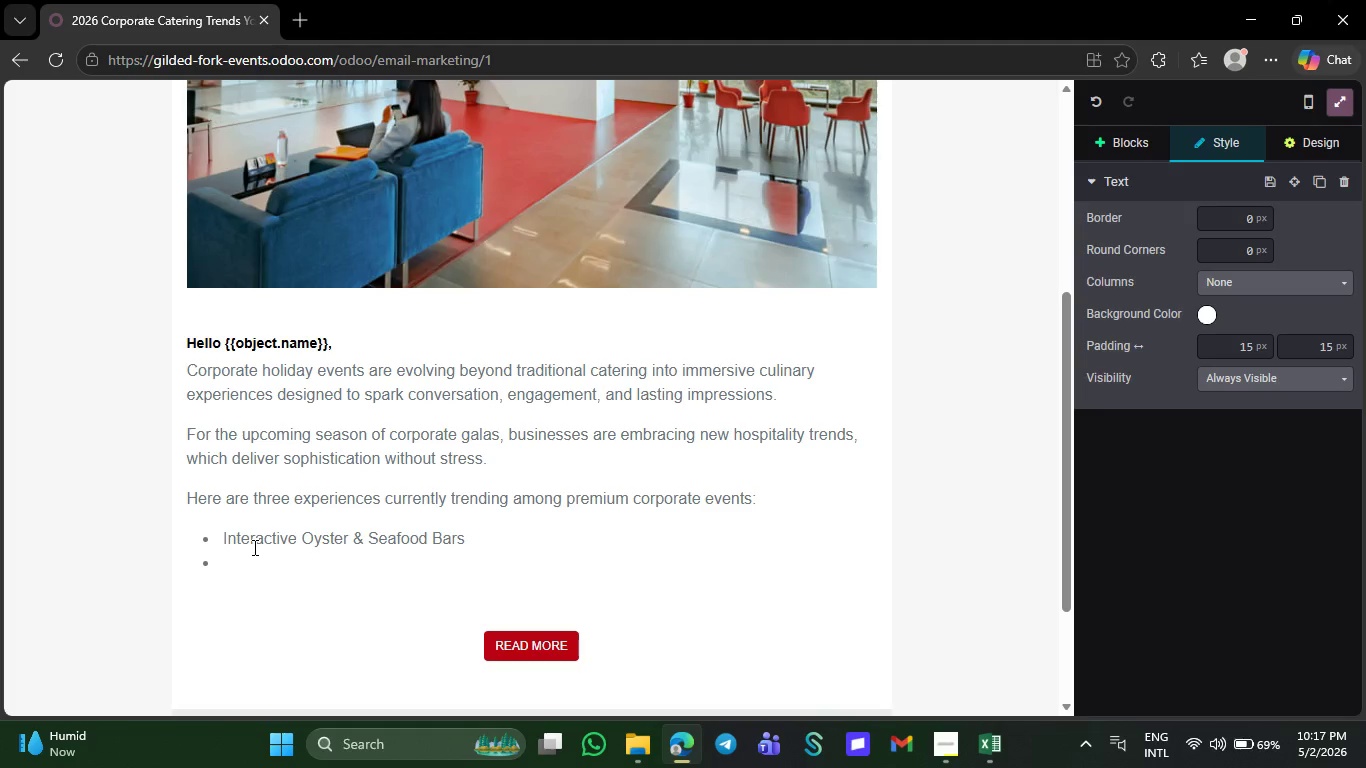 
key(Backspace)
 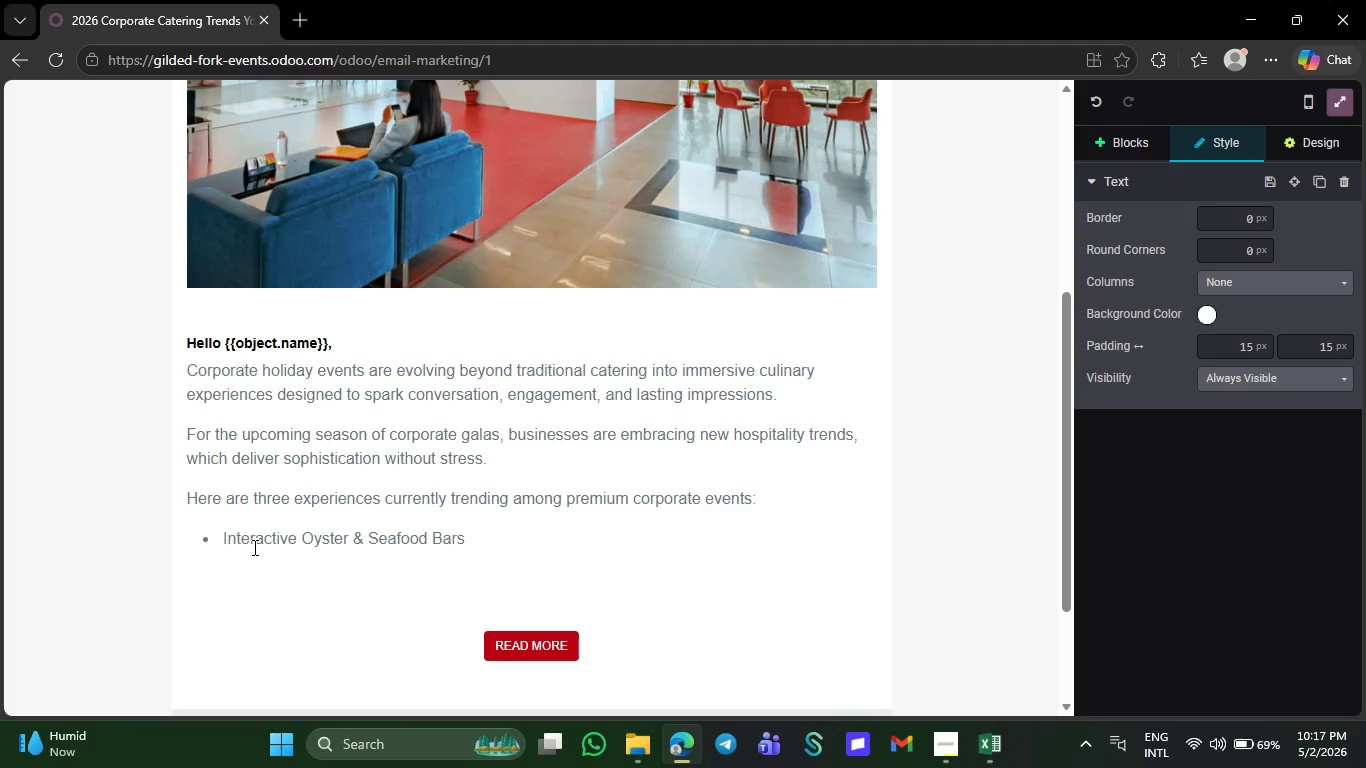 
key(Backspace)
 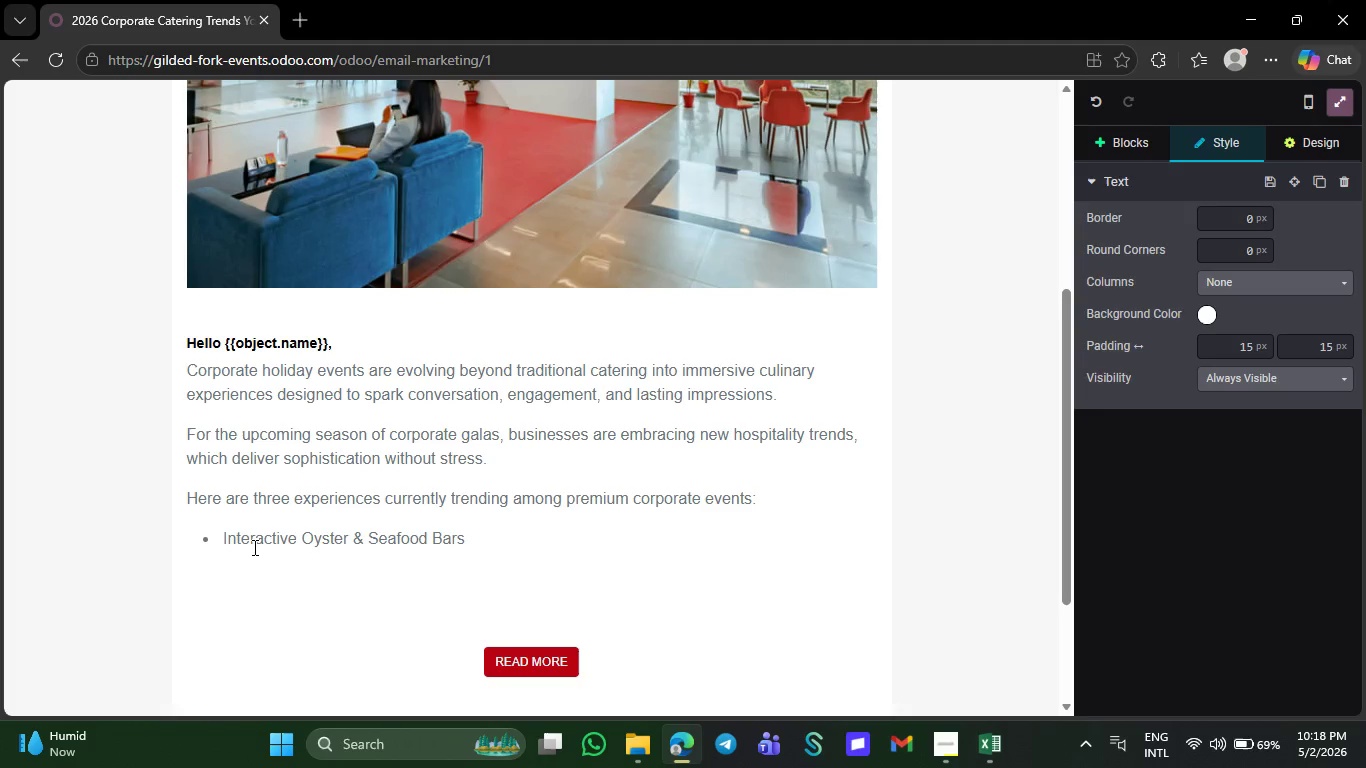 
key(CapsLock)
 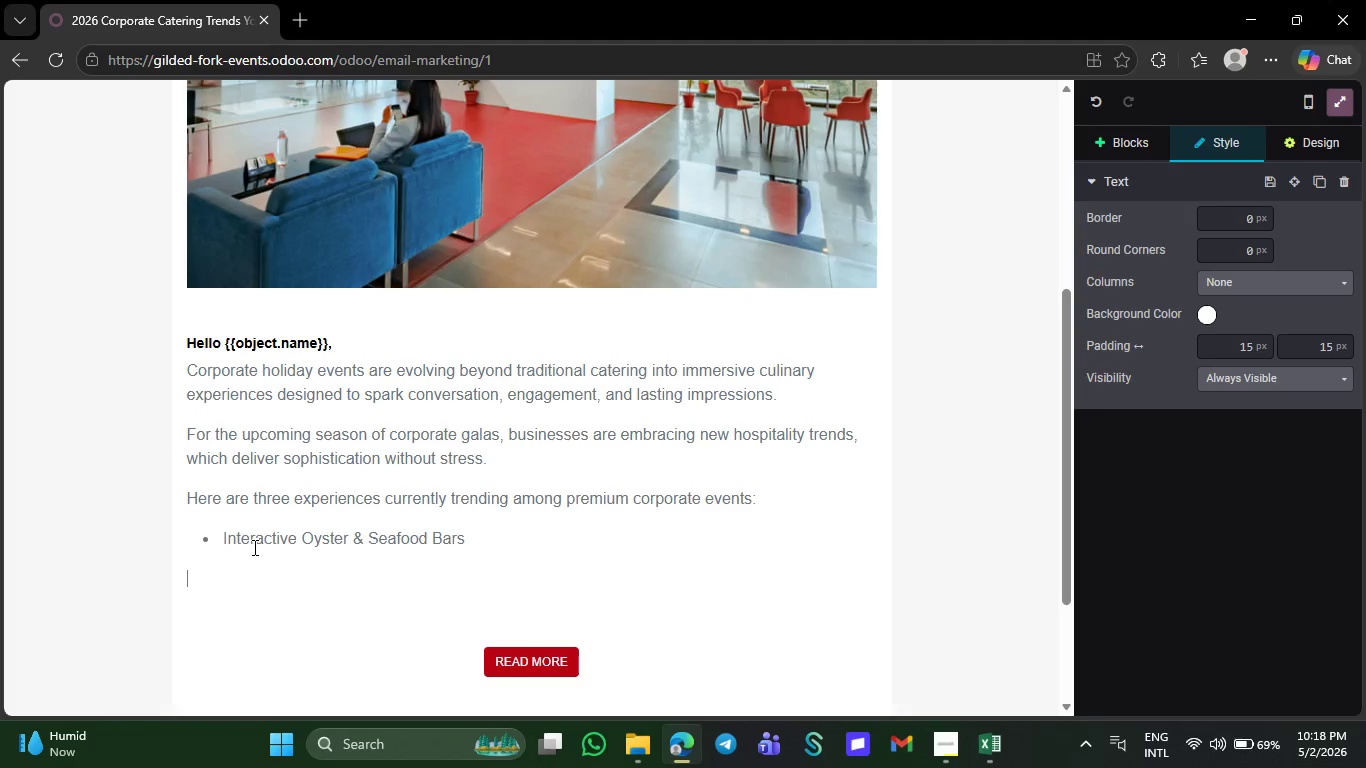 
key(F)
 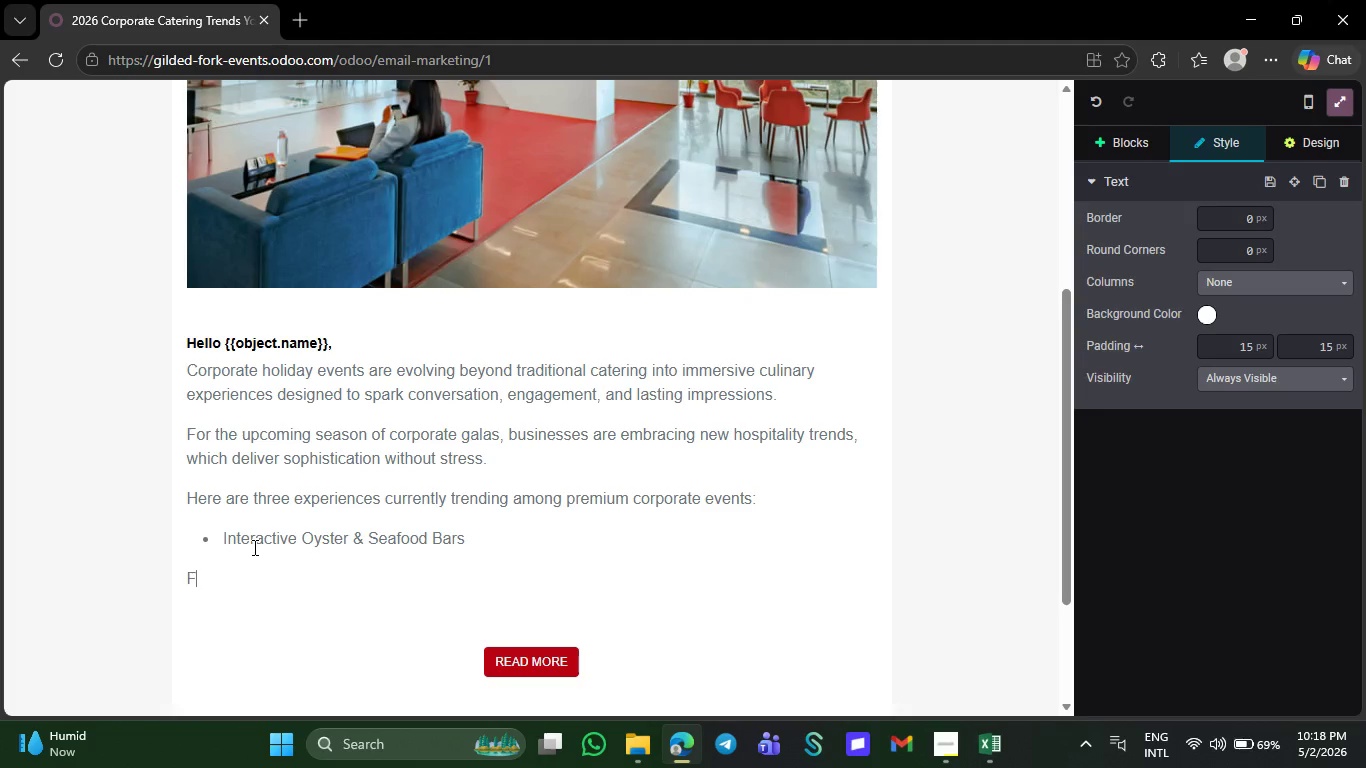 
key(CapsLock)
 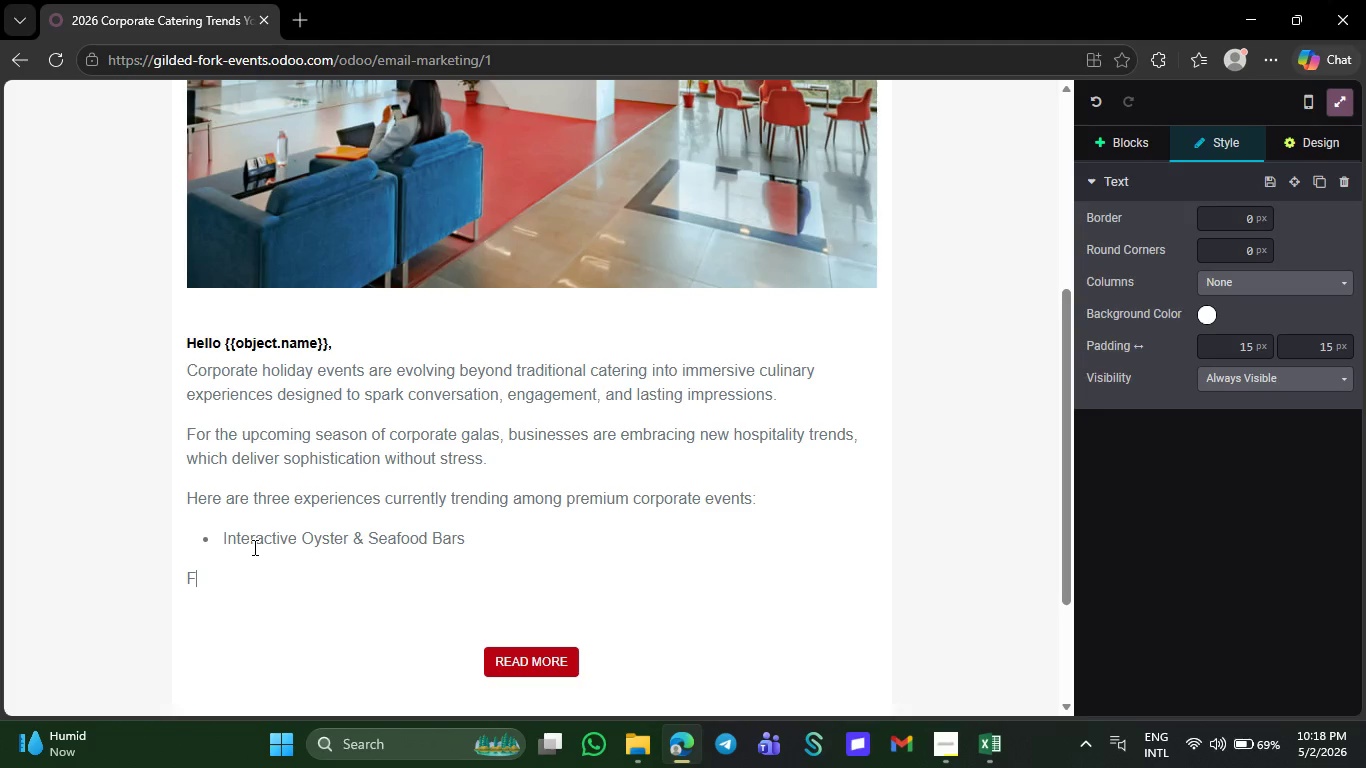 
type(reash )
 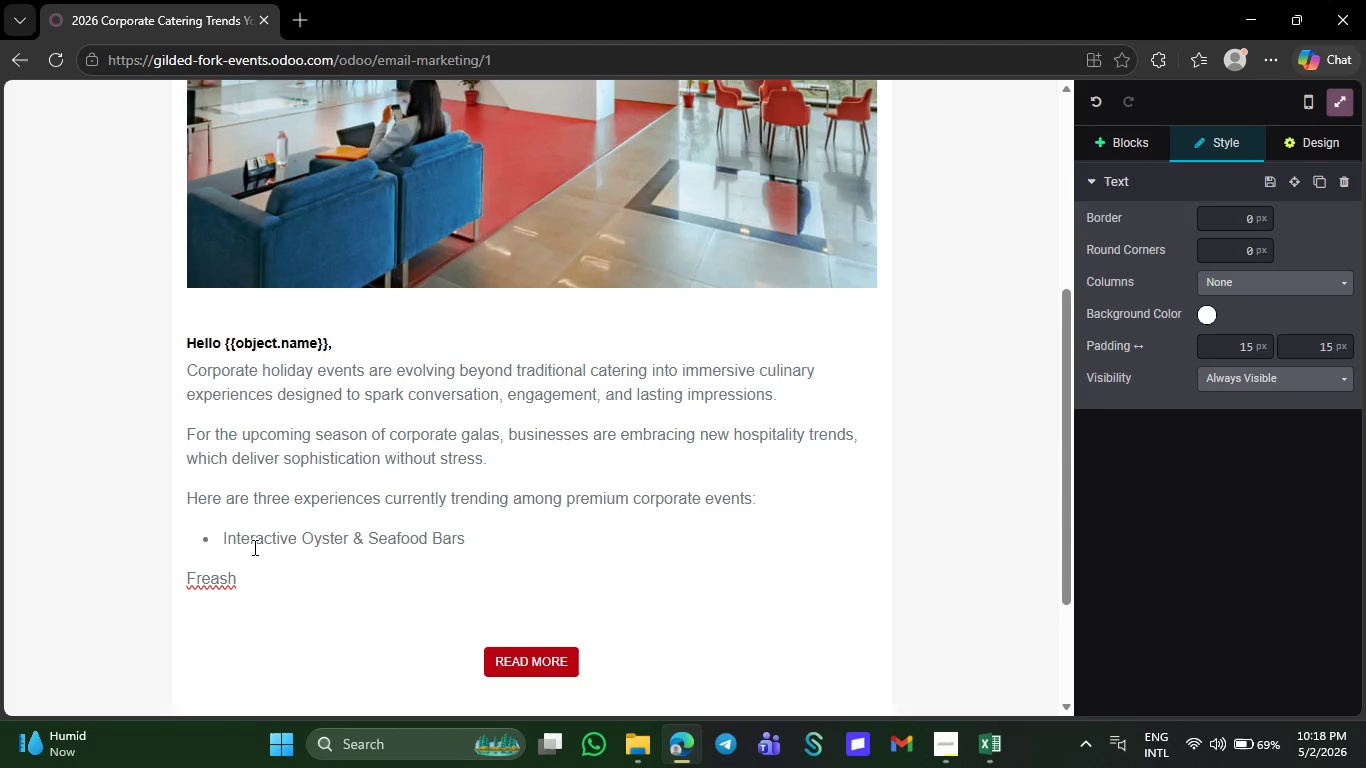 
wait(5.42)
 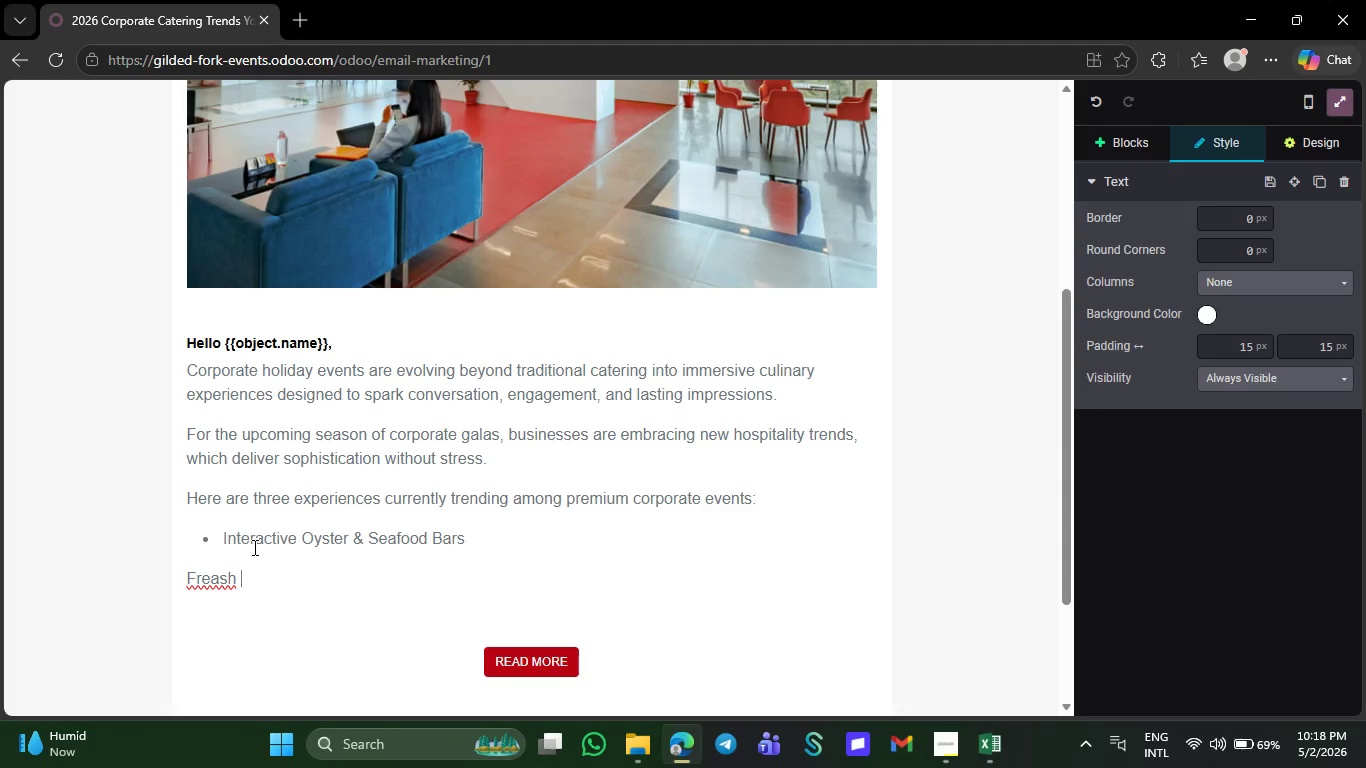 
key(S)
 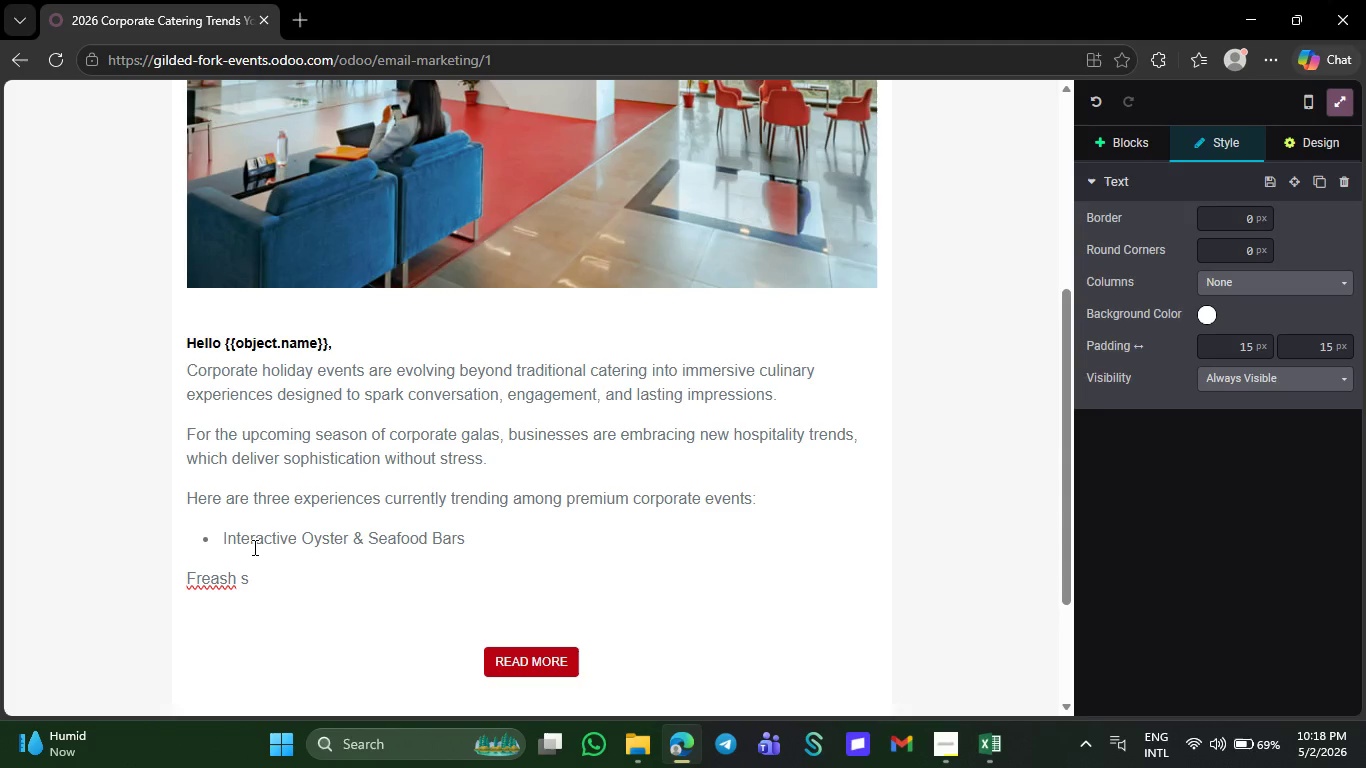 
key(Backspace)
 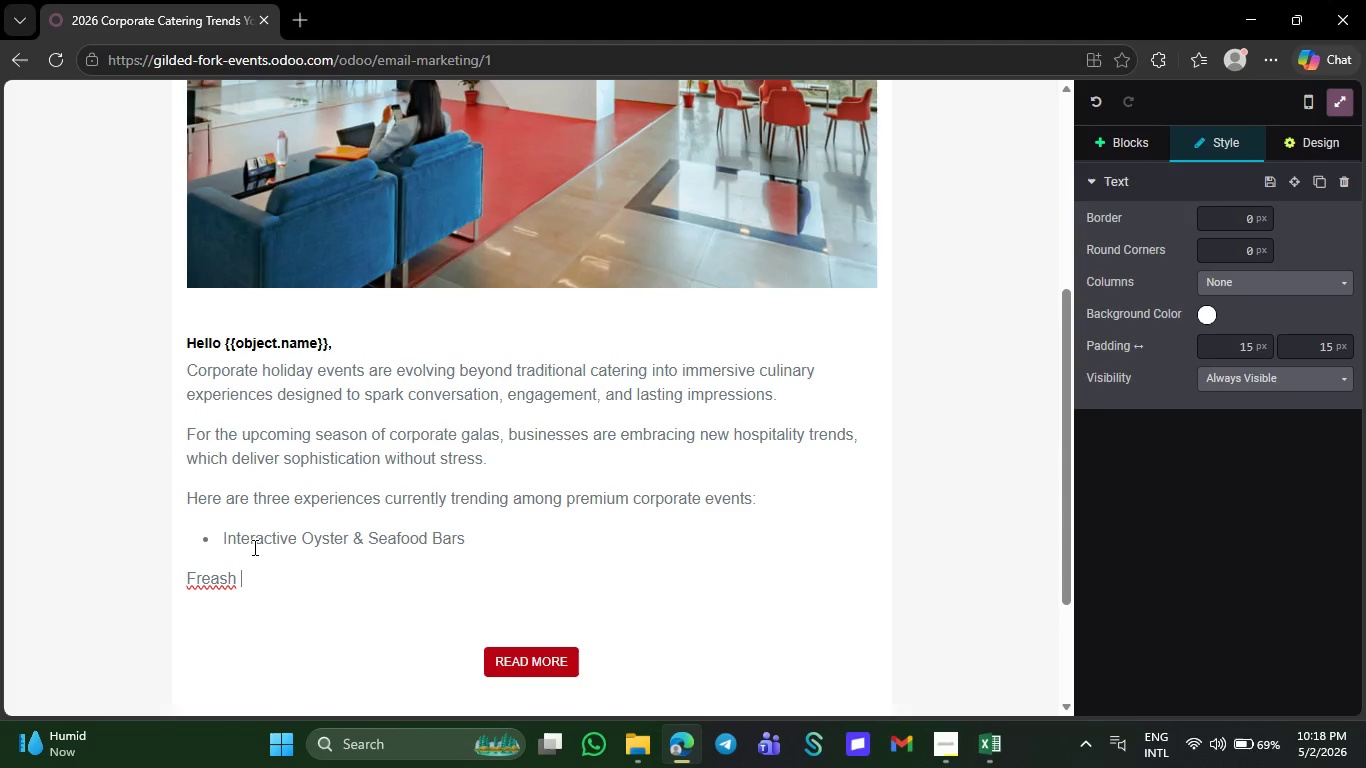 
key(Backspace)
 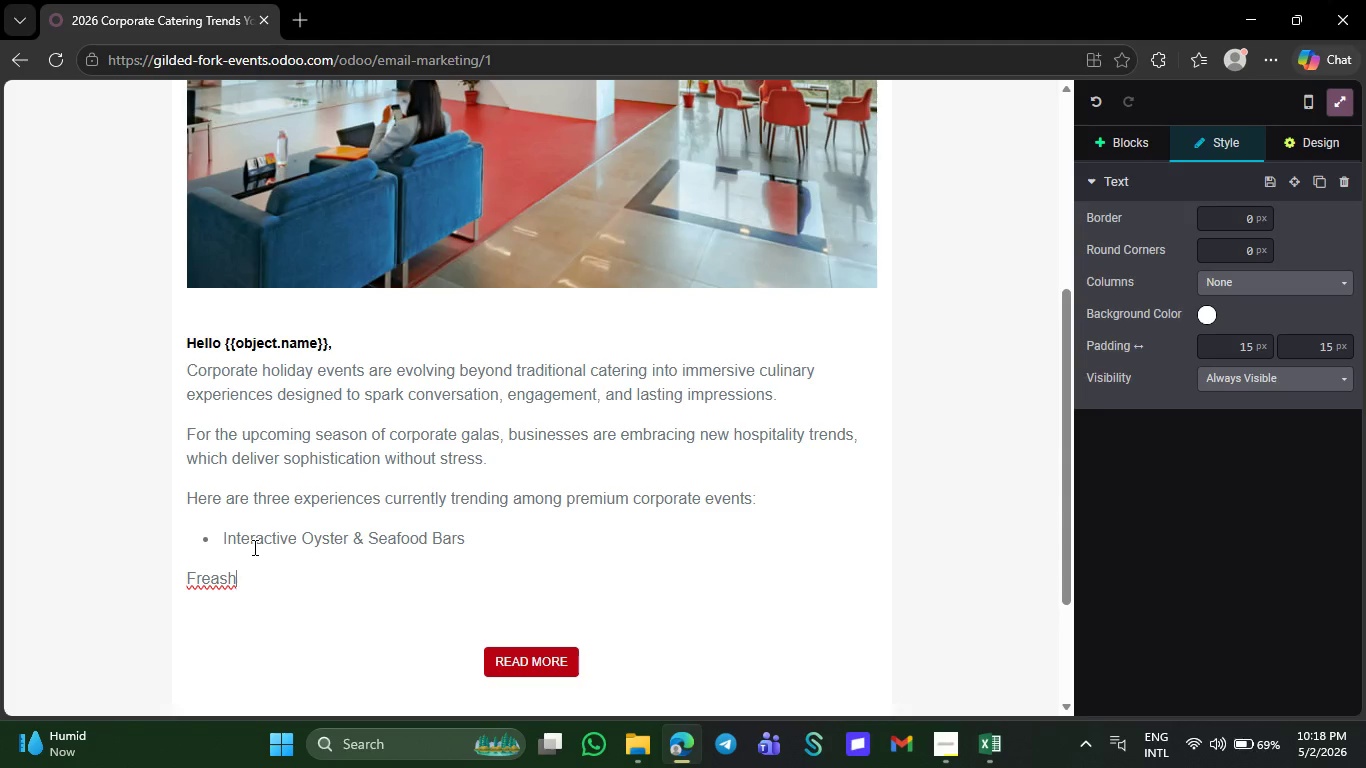 
type(ly )
 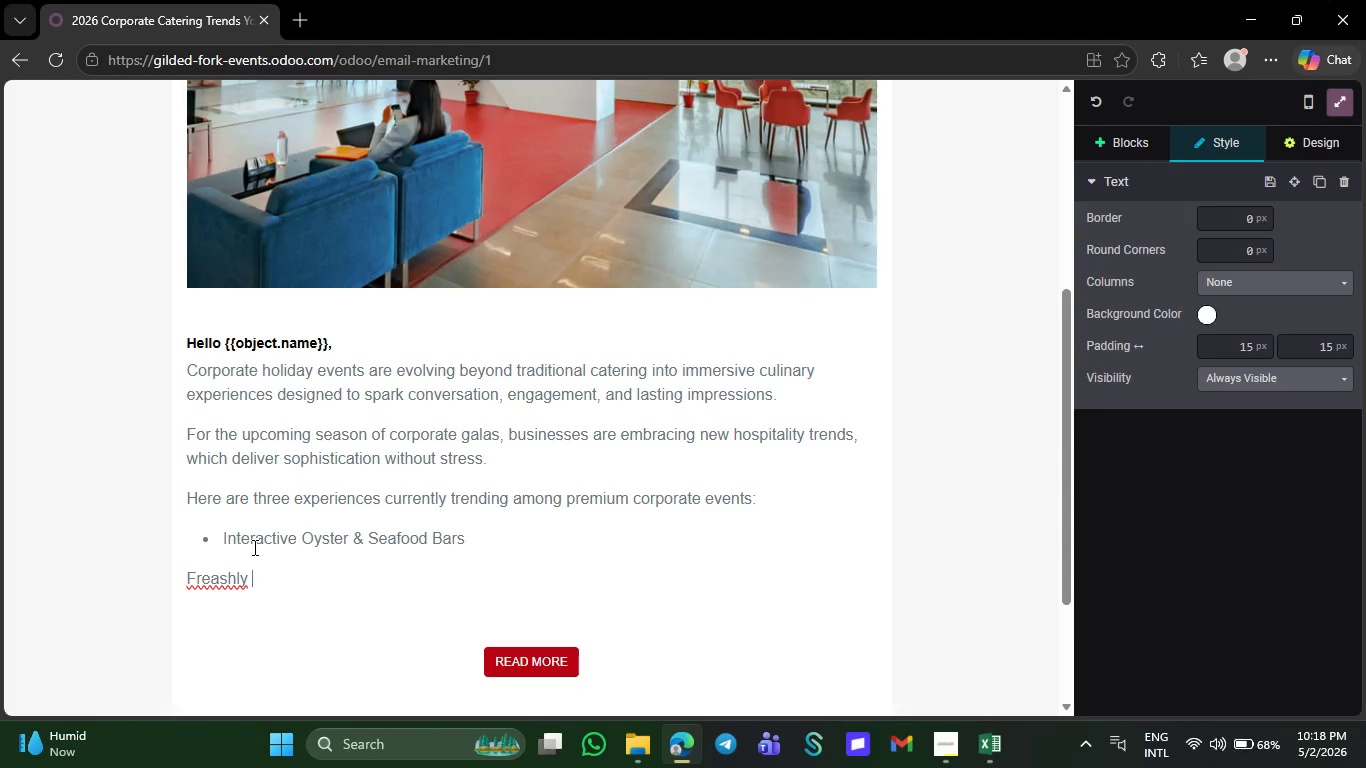 
key(ArrowLeft)
 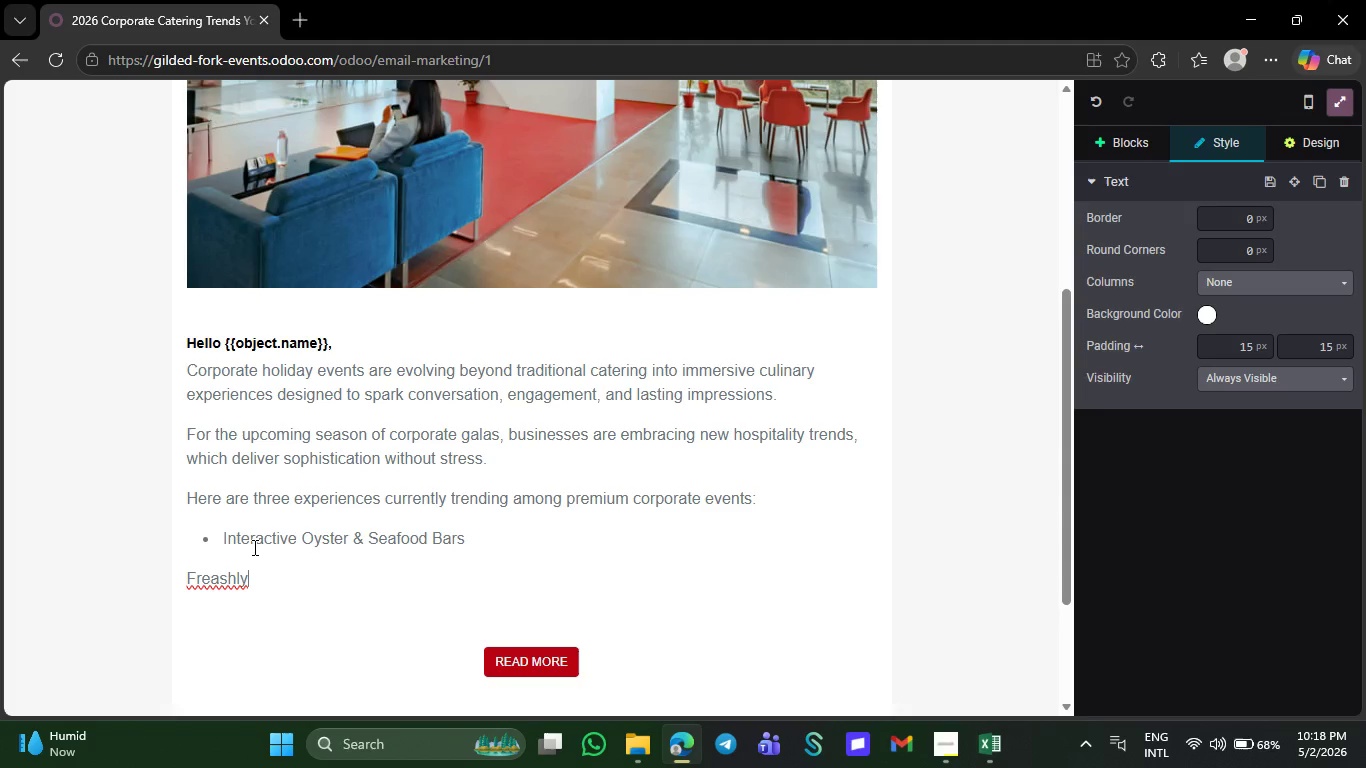 
key(ArrowLeft)
 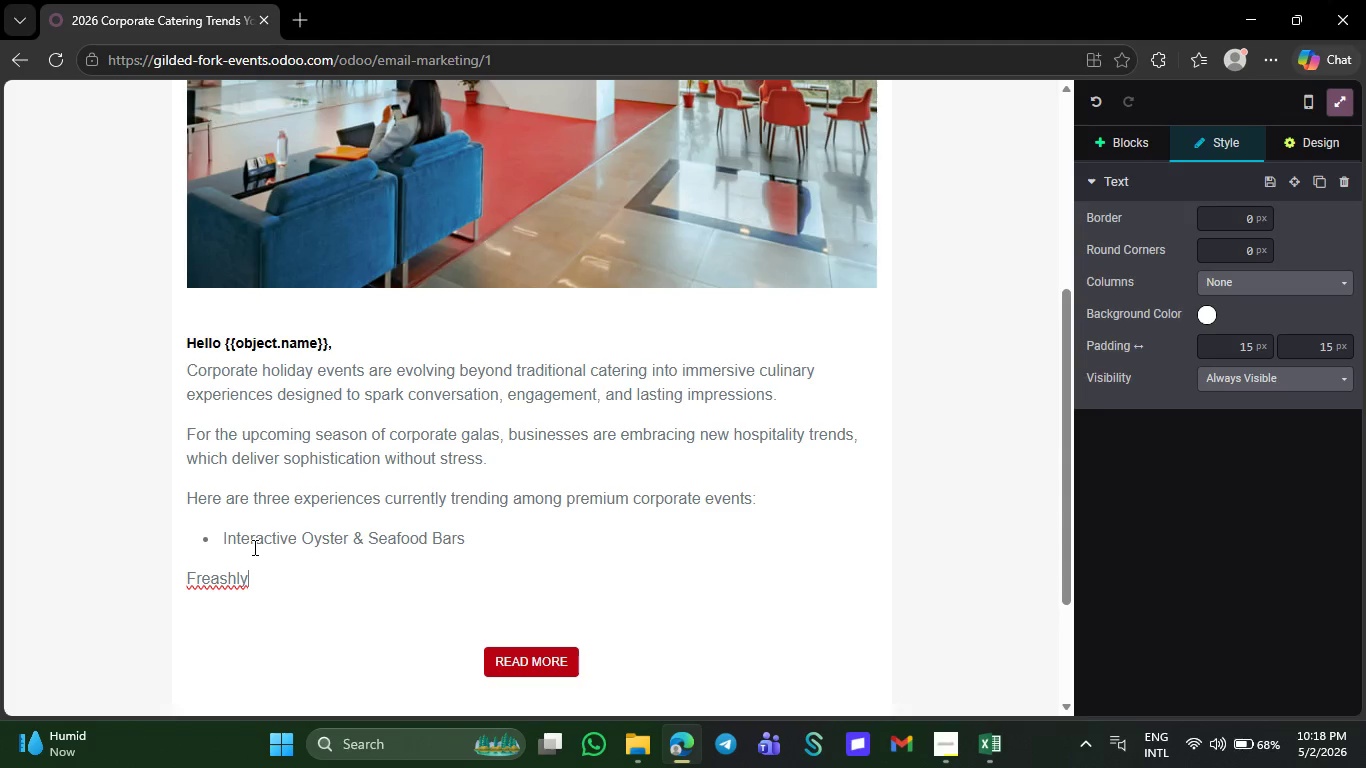 
key(ArrowLeft)
 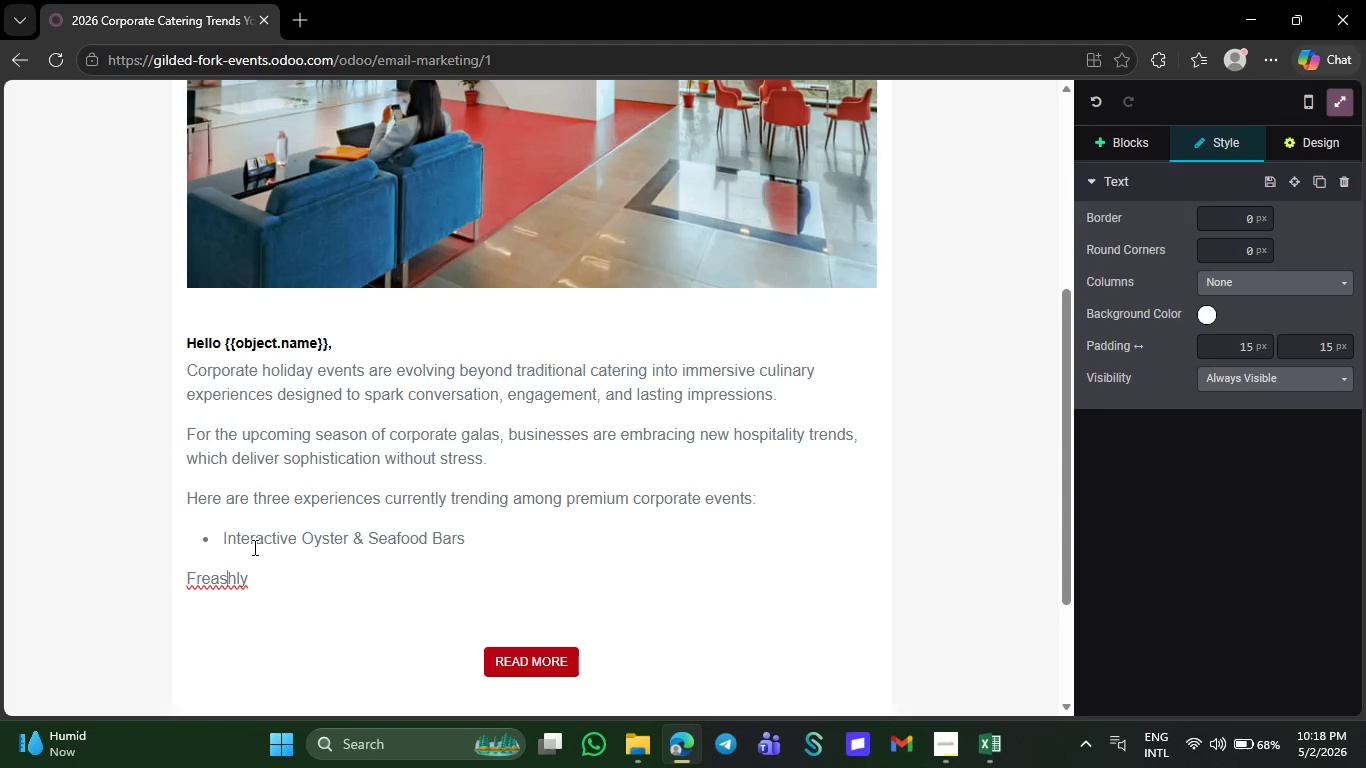 
key(ArrowLeft)
 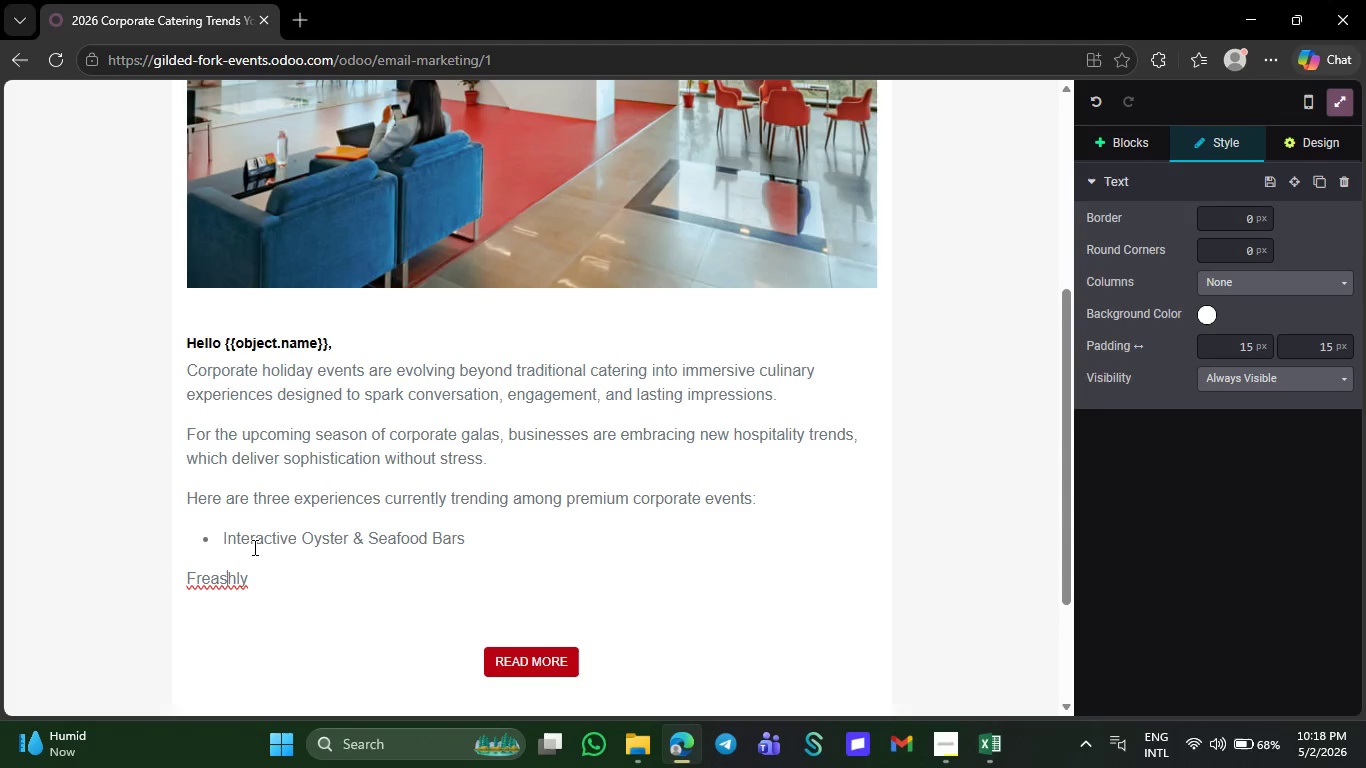 
key(ArrowLeft)
 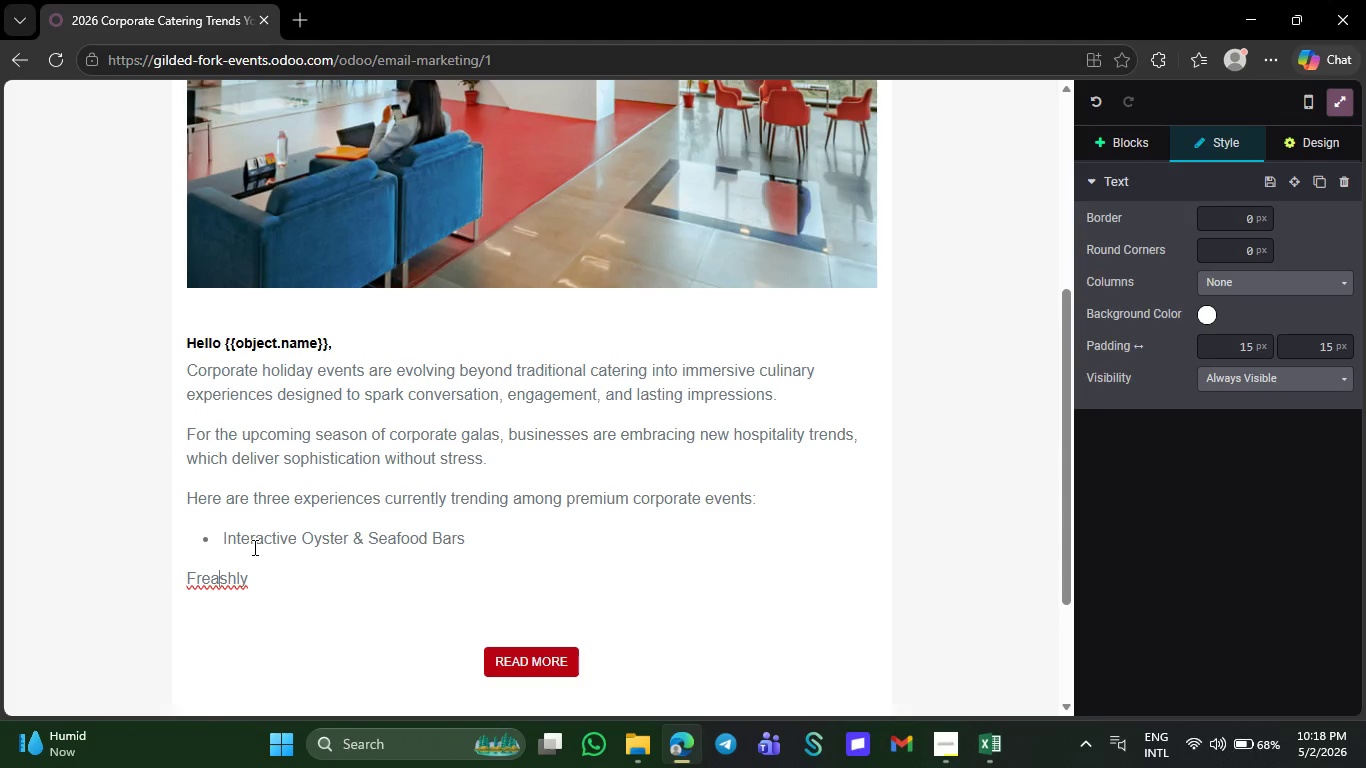 
key(Backspace)
 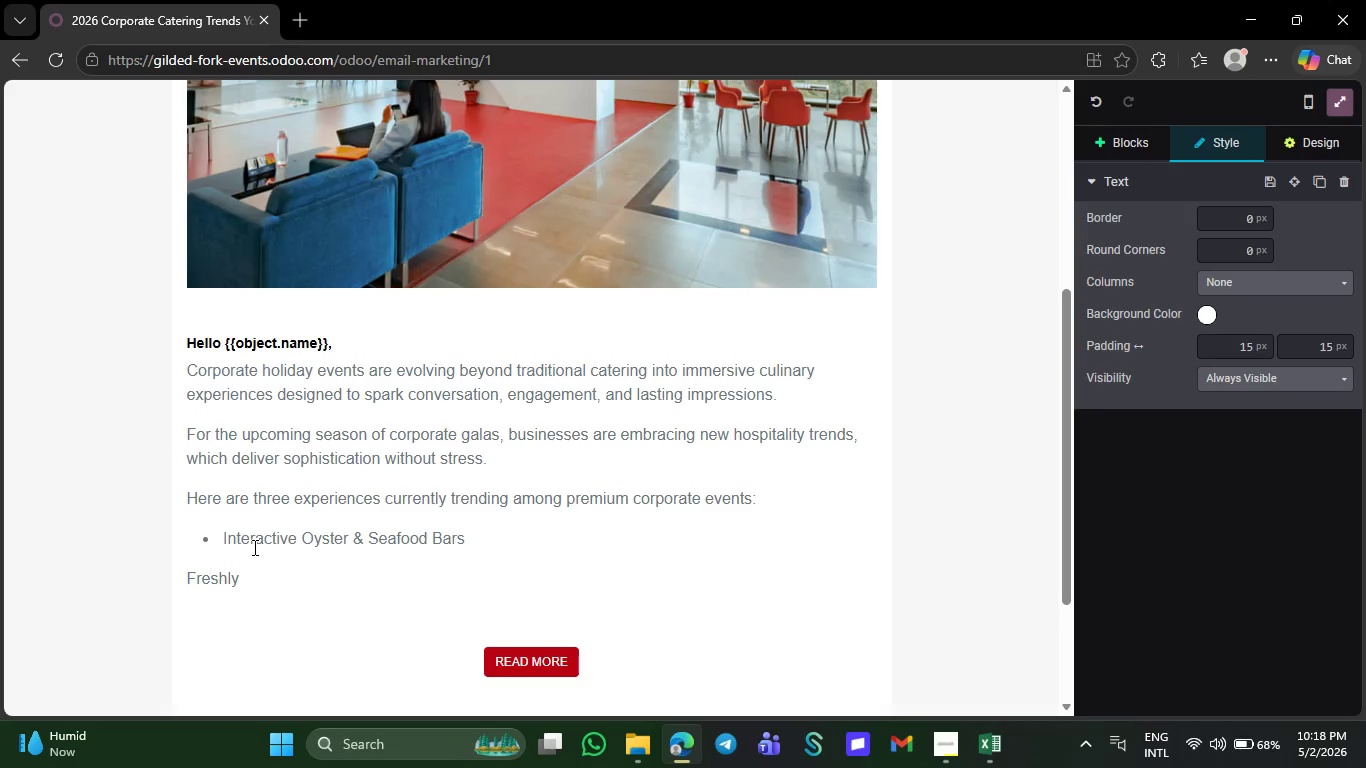 
key(ArrowRight)
 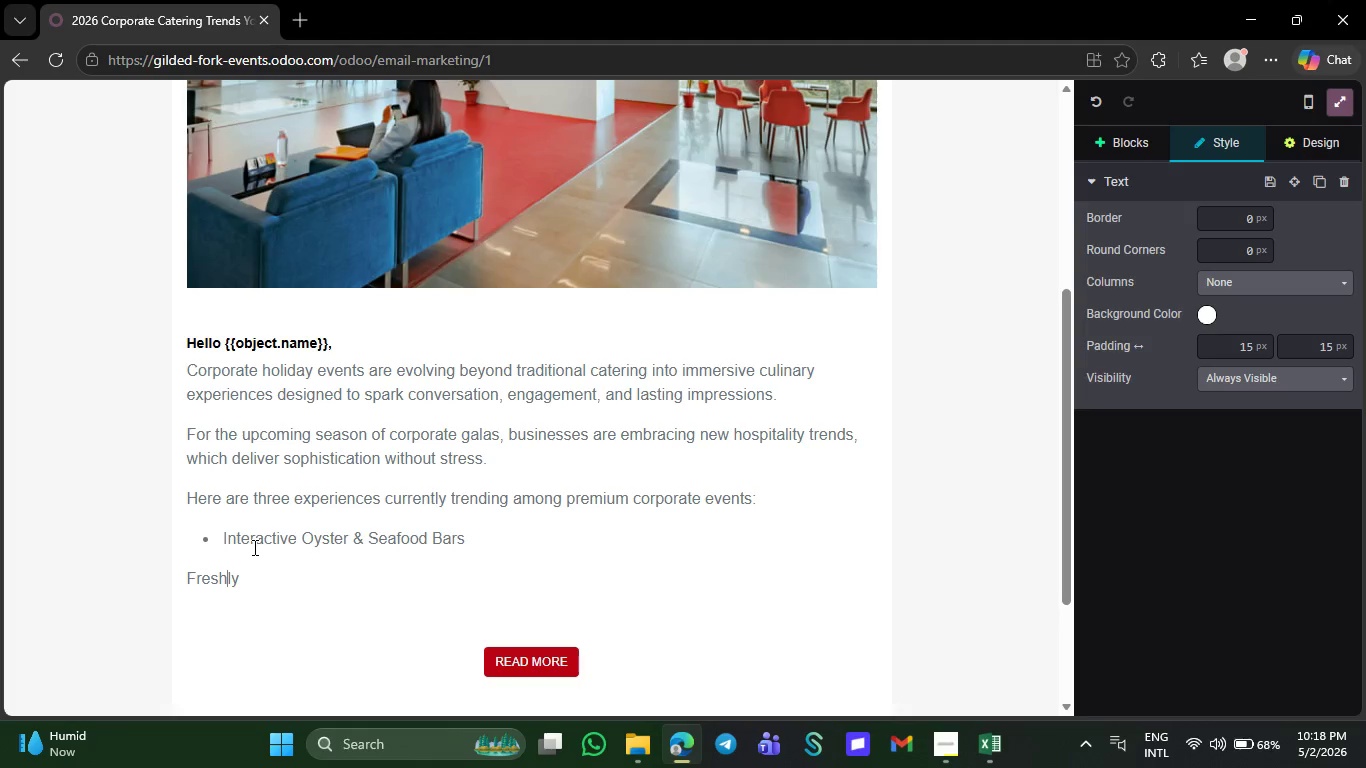 
key(ArrowRight)
 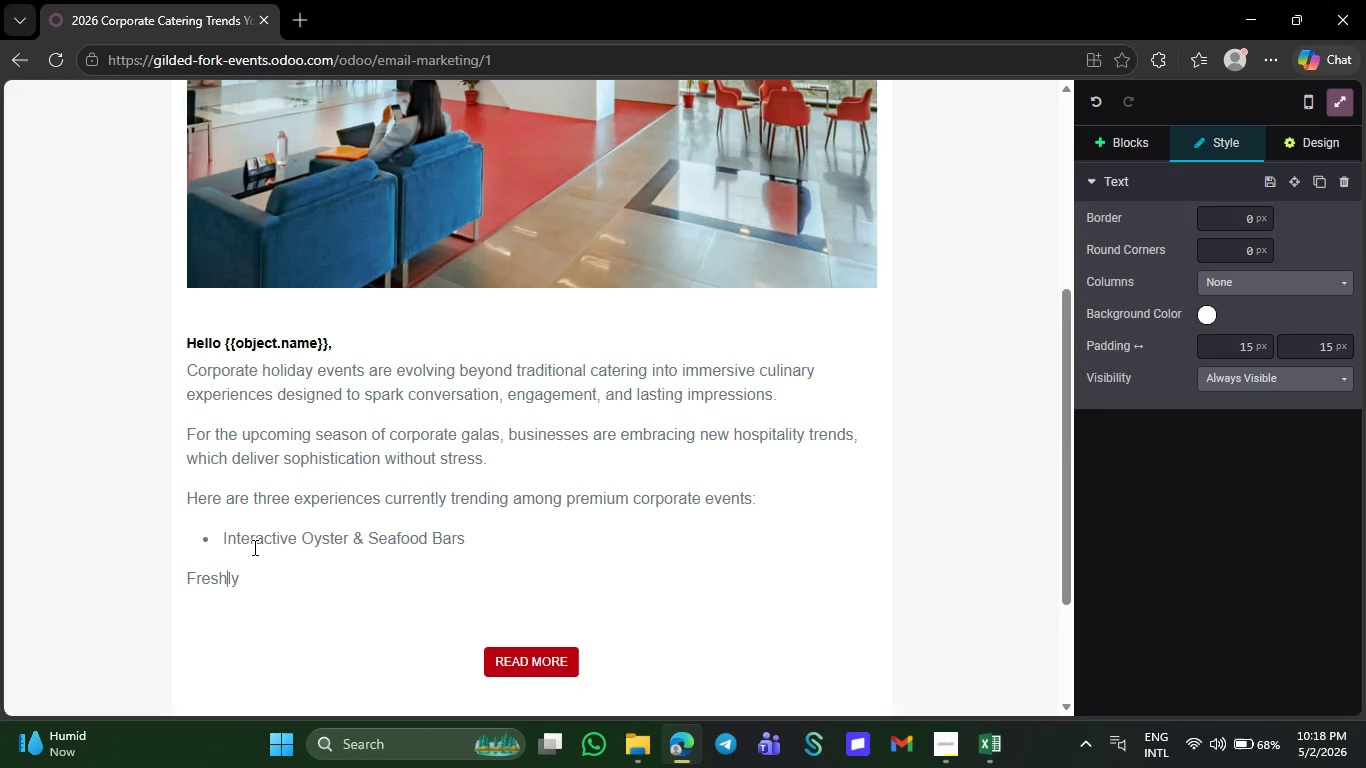 
key(ArrowRight)
 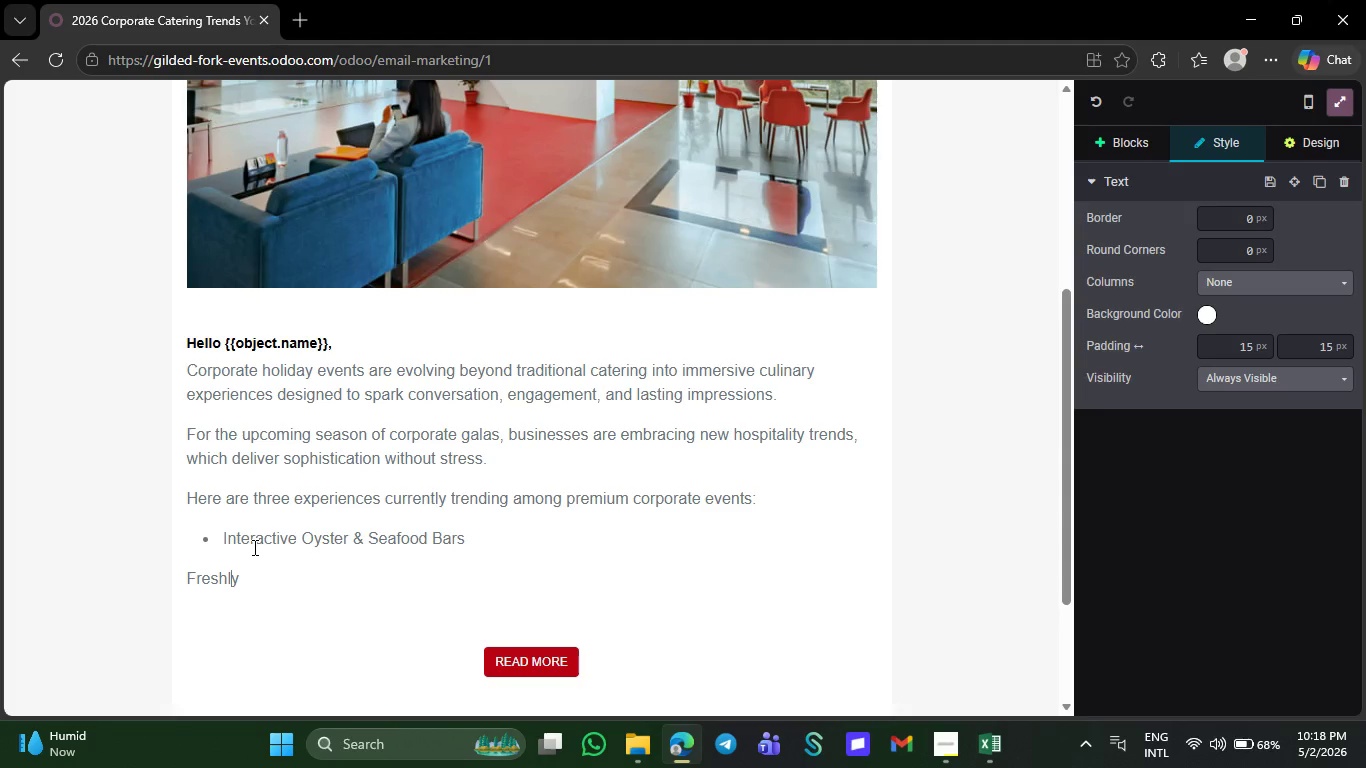 
wait(20.17)
 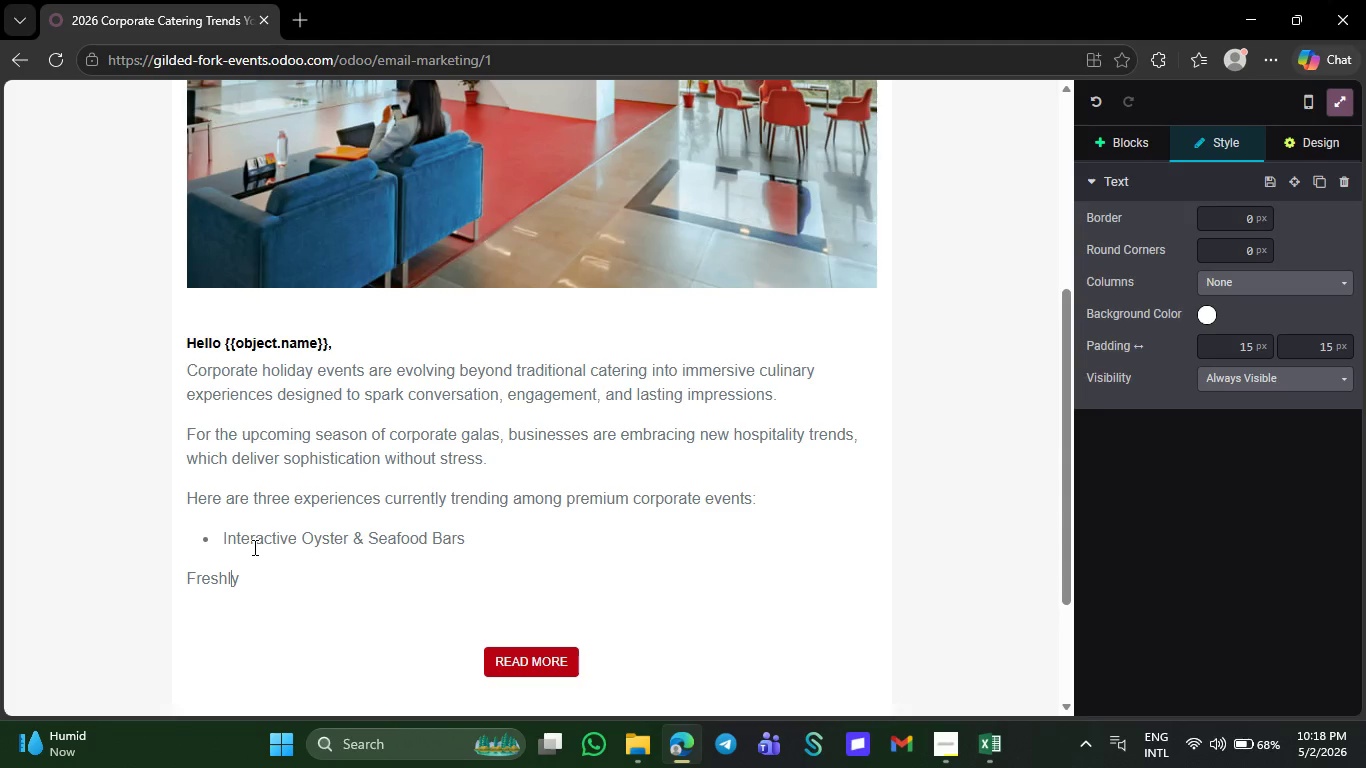 
key(Space)
 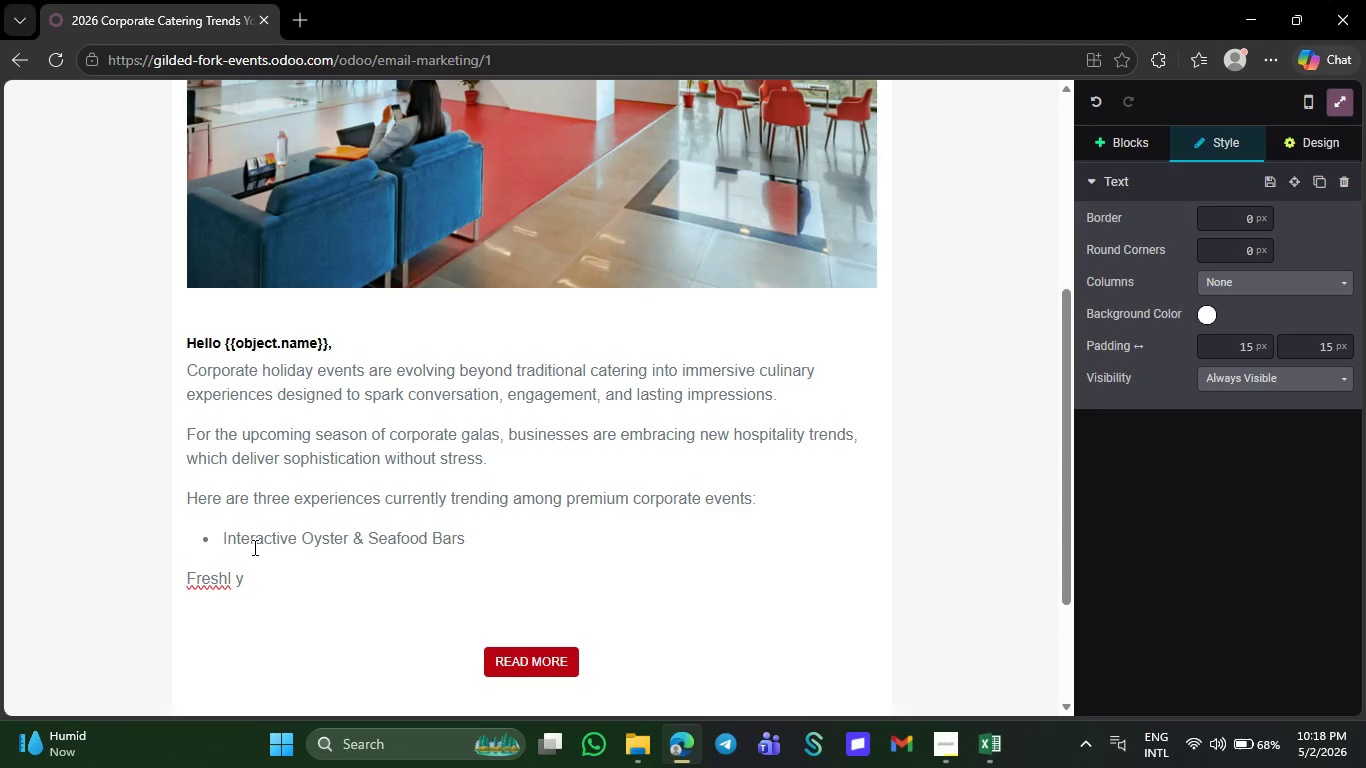 
key(Backspace)
 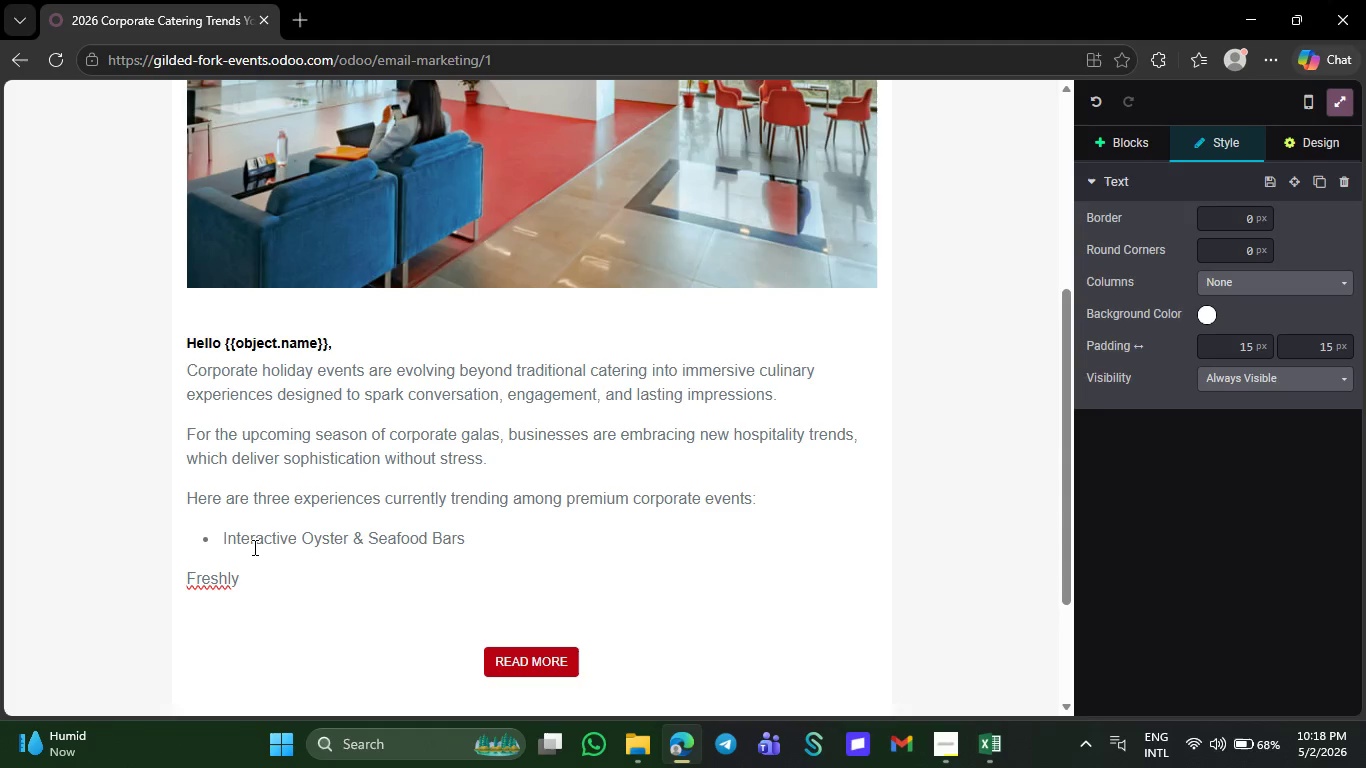 
key(ArrowRight)
 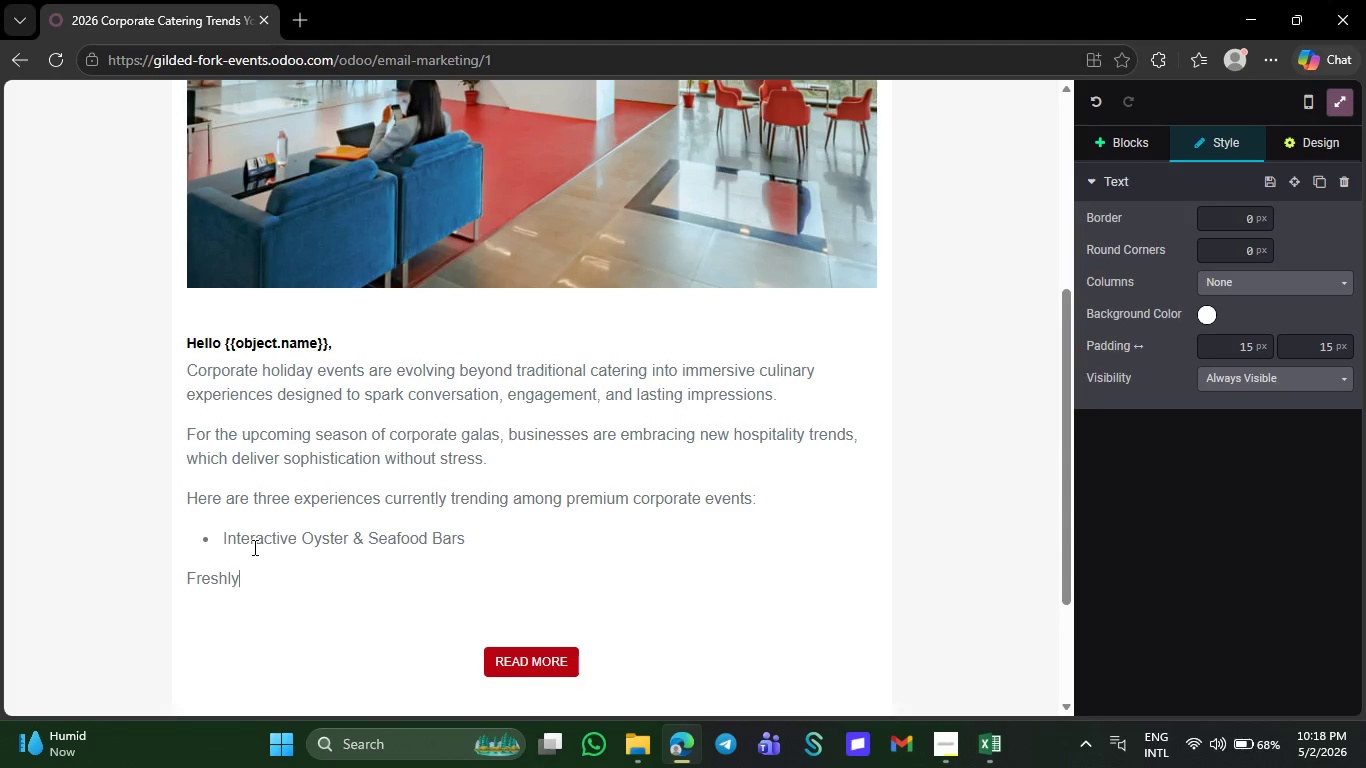 
type( Shu)
 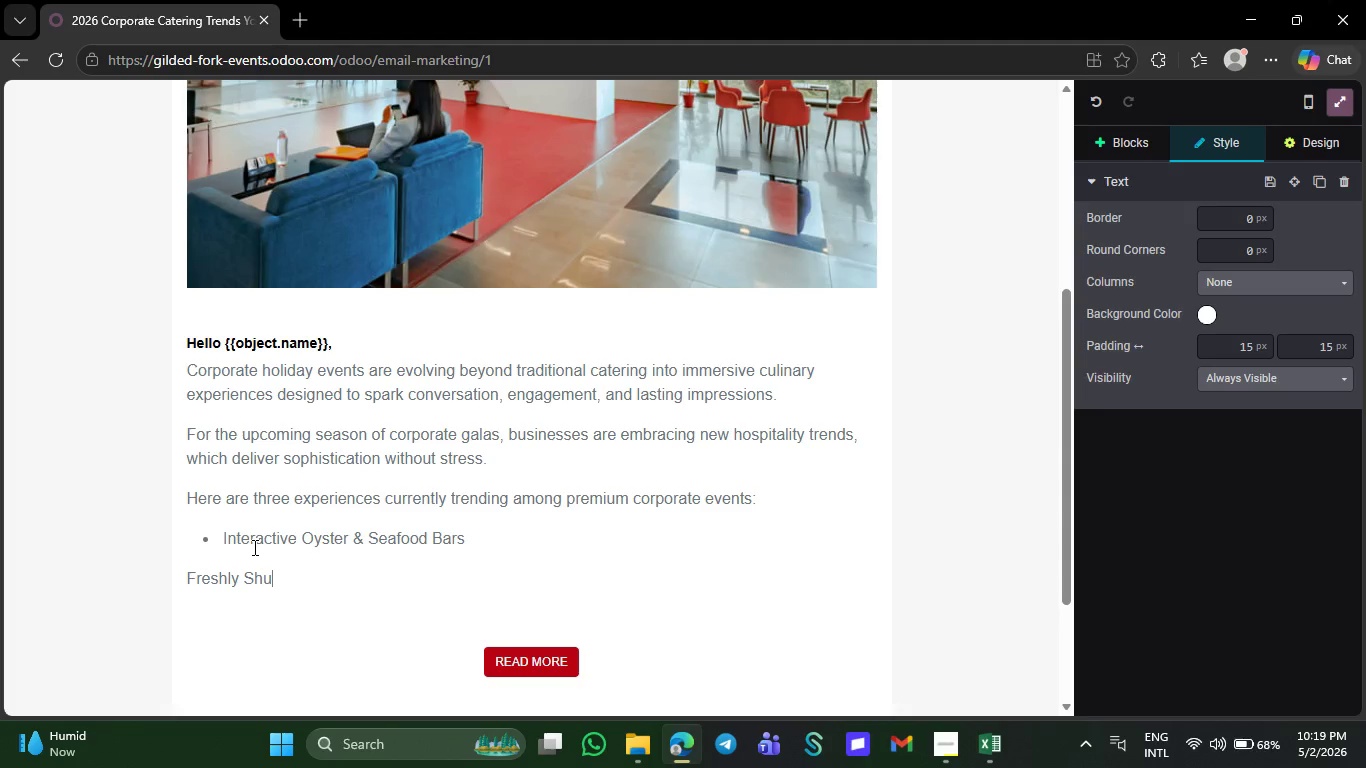 
type(cked )
 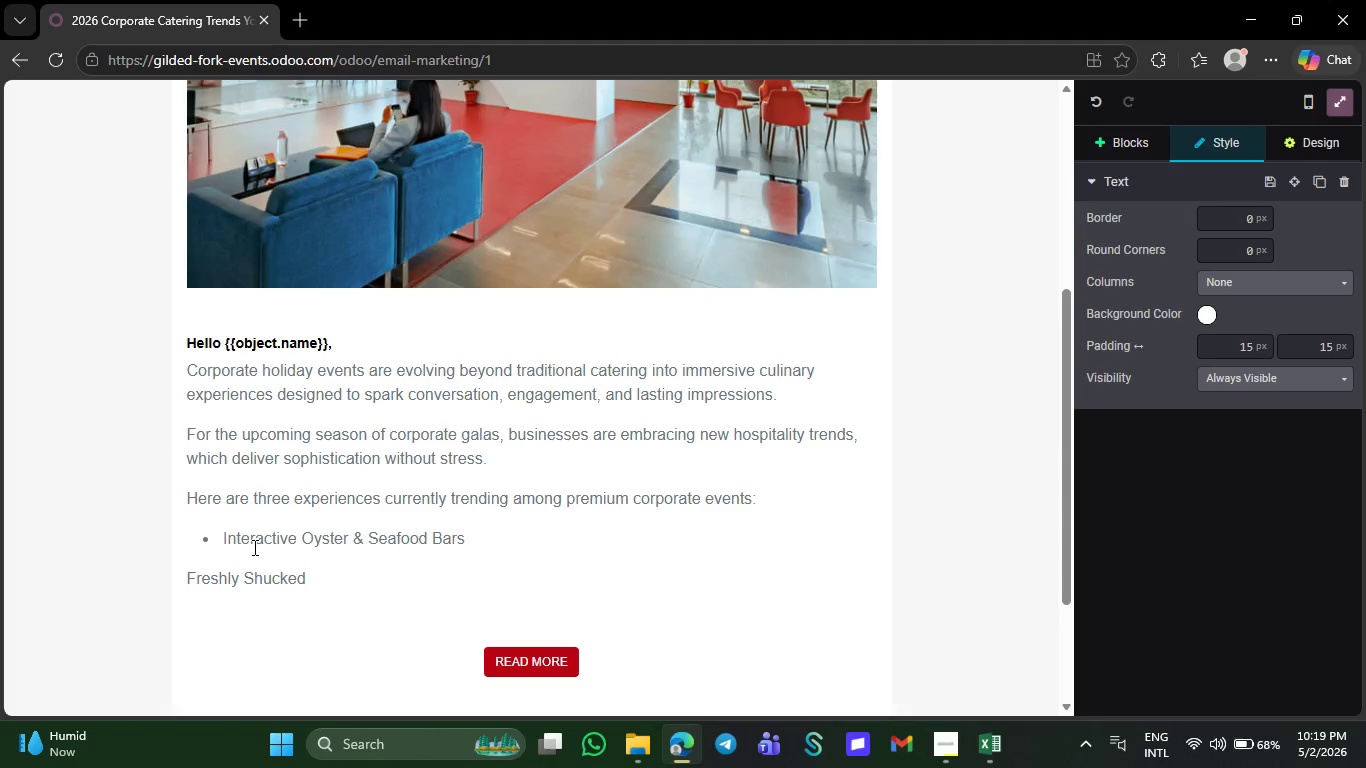 
wait(5.3)
 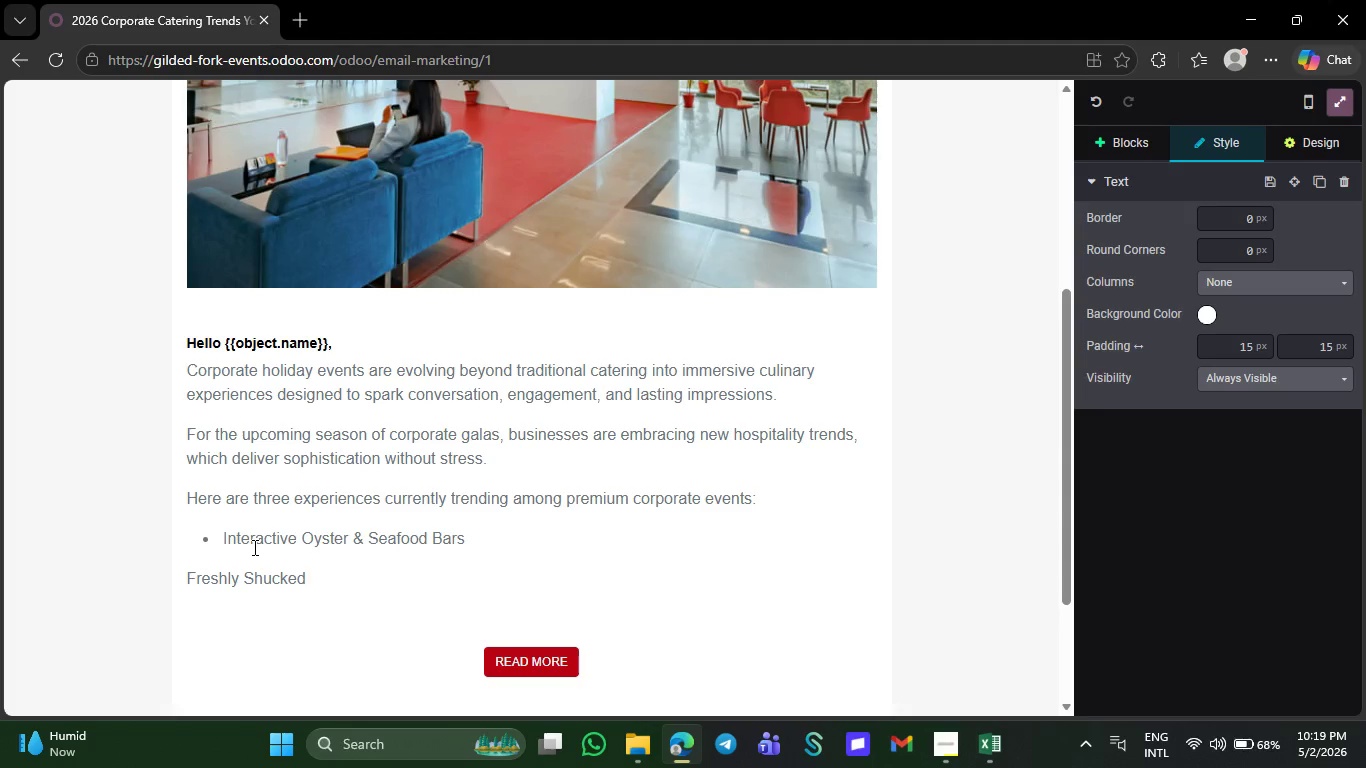 
type(oysters,c)
key(Backspace)
type( ch)
 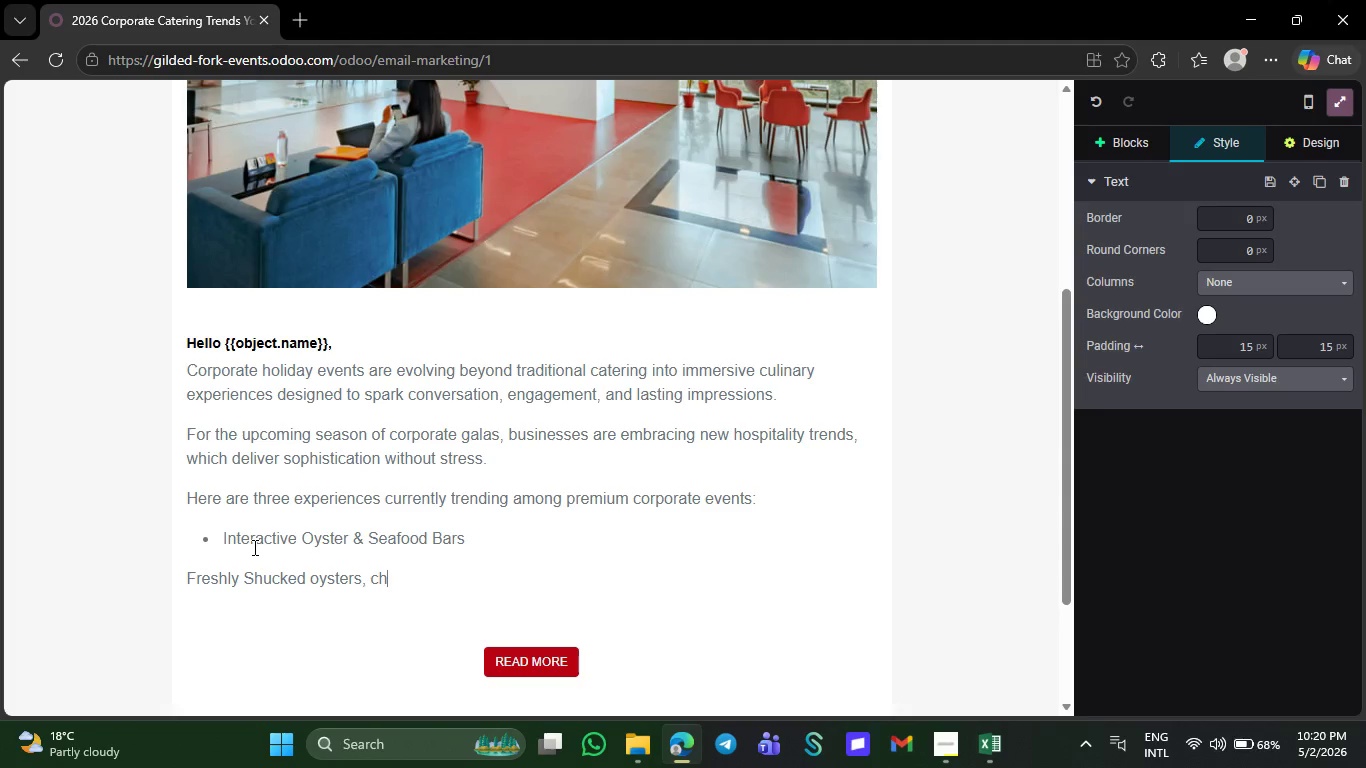 
wait(74.02)
 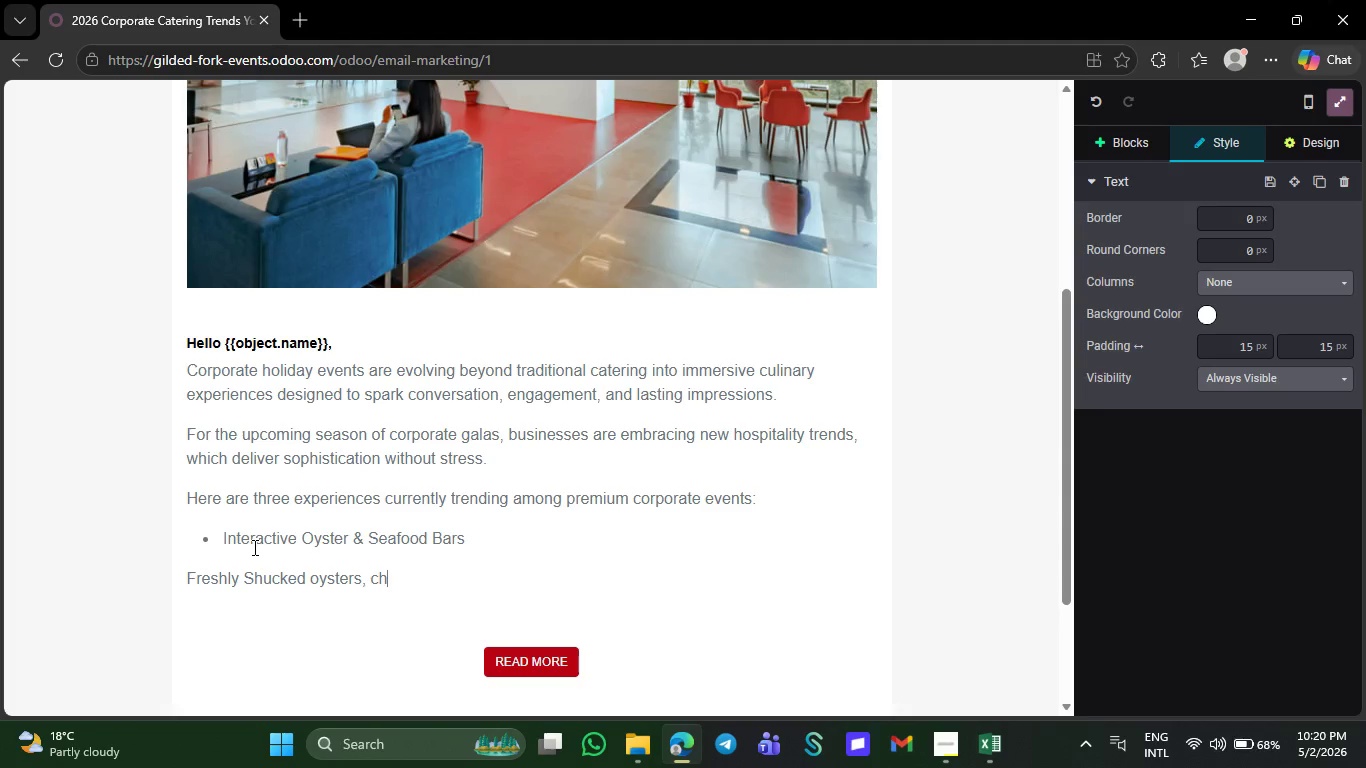 
type(illed sea)
 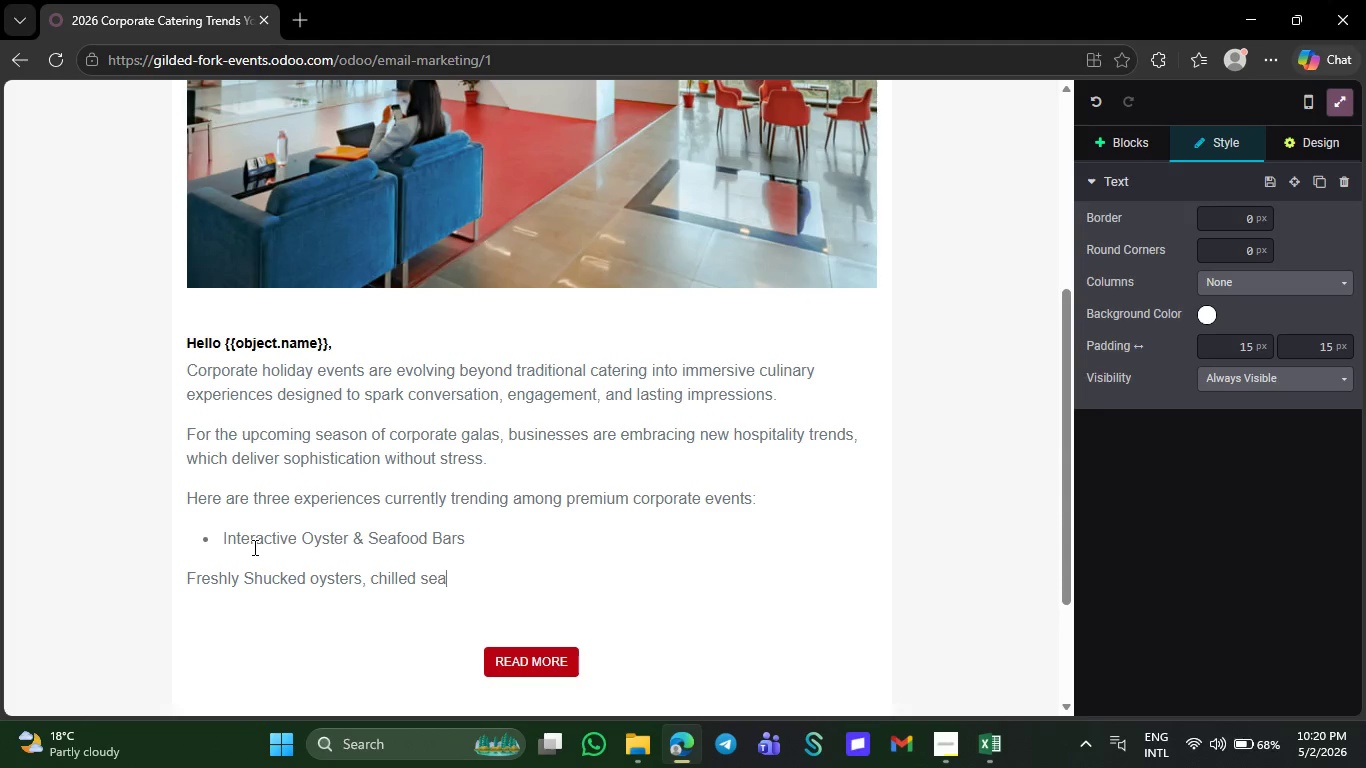 
type(food)
 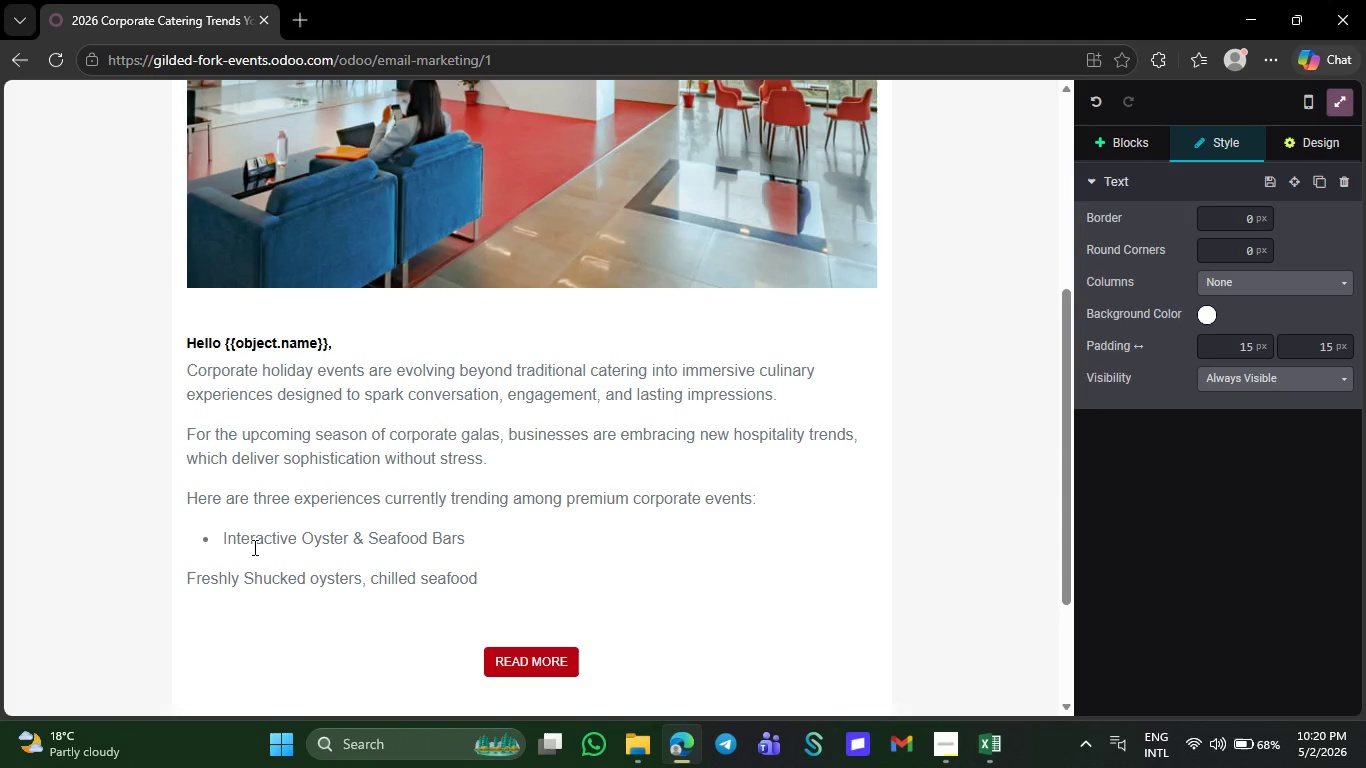 
type( tower)
 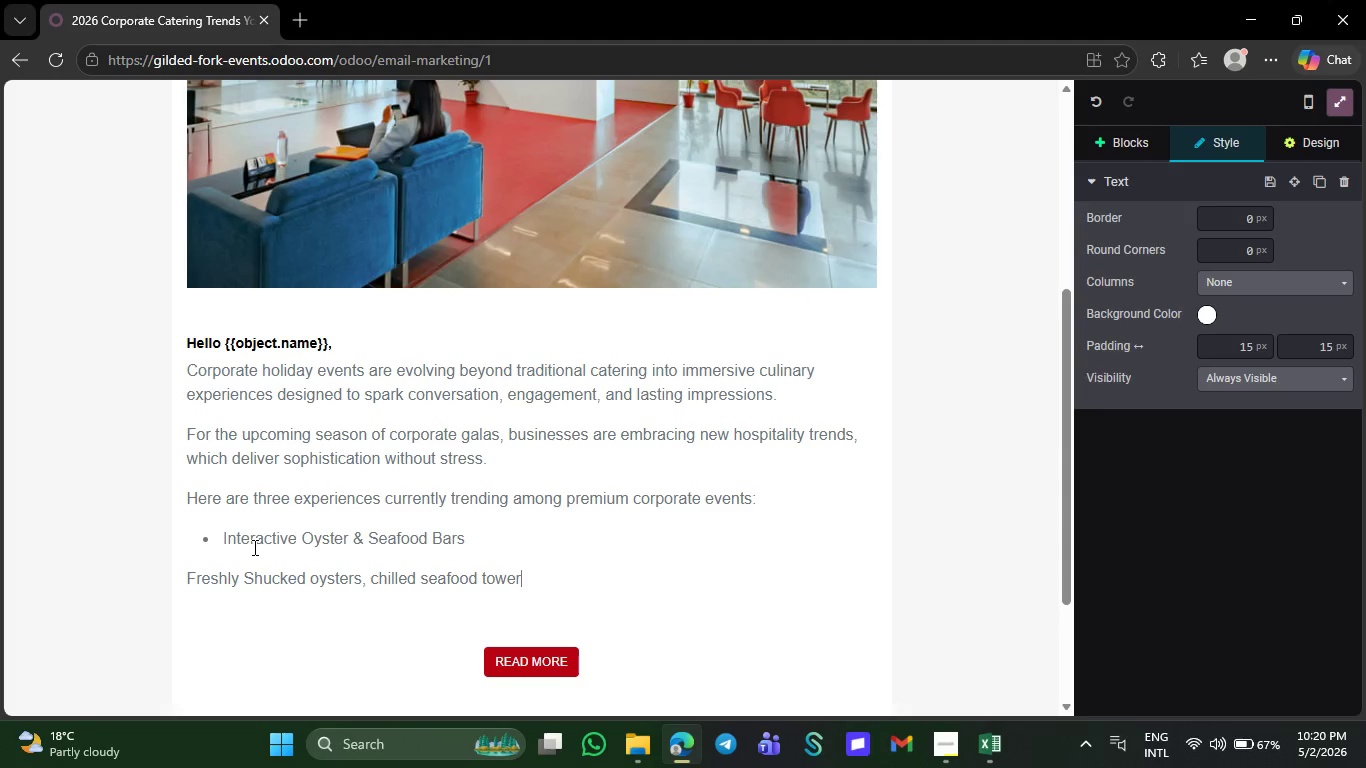 
type(s, and chef)
 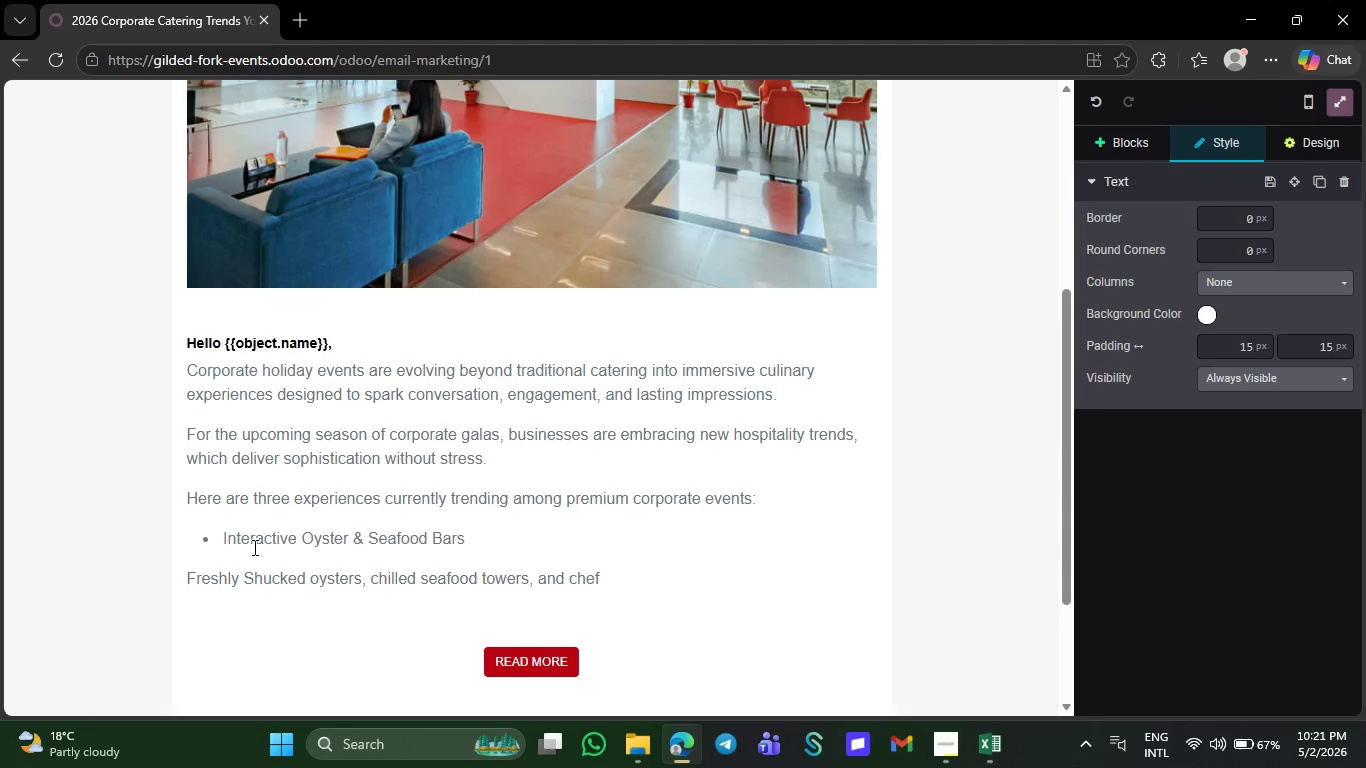 
type(-led presentstion stations.)
 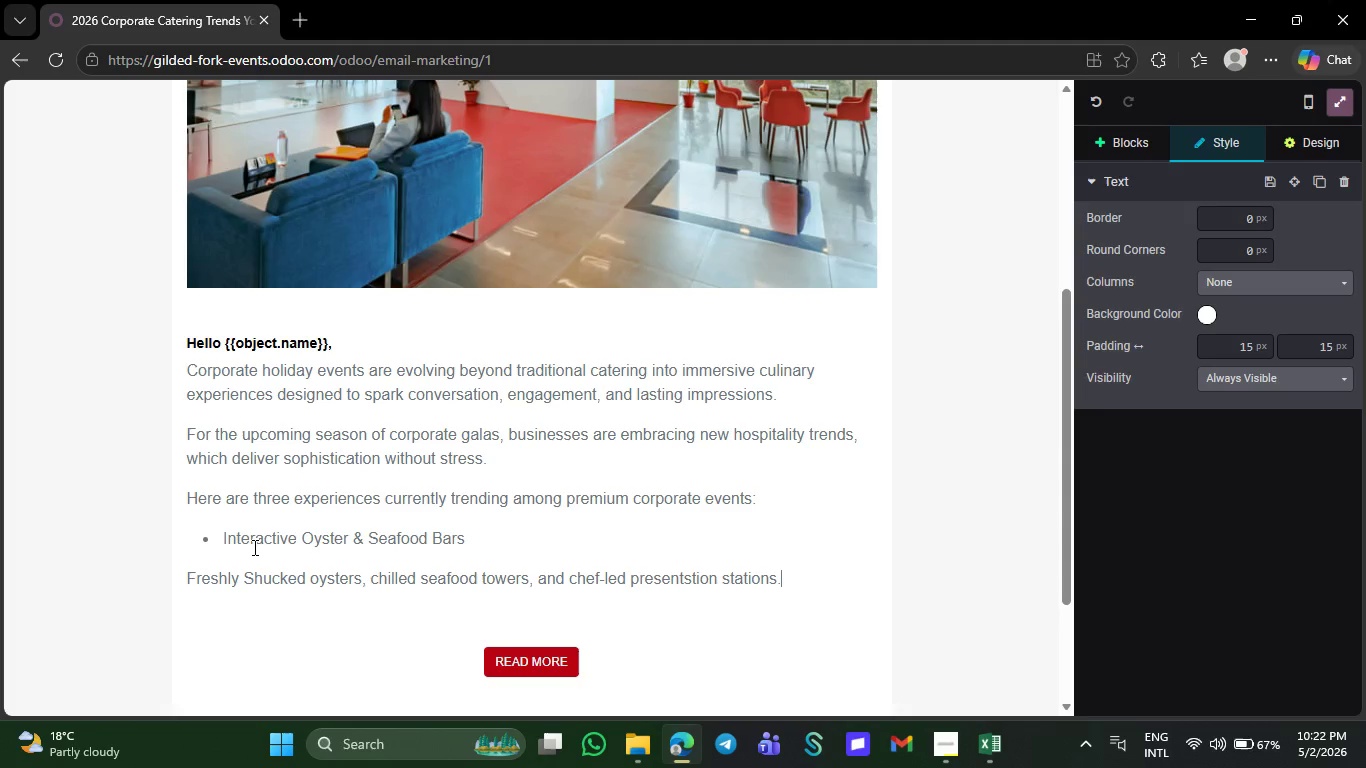 
wait(92.05)
 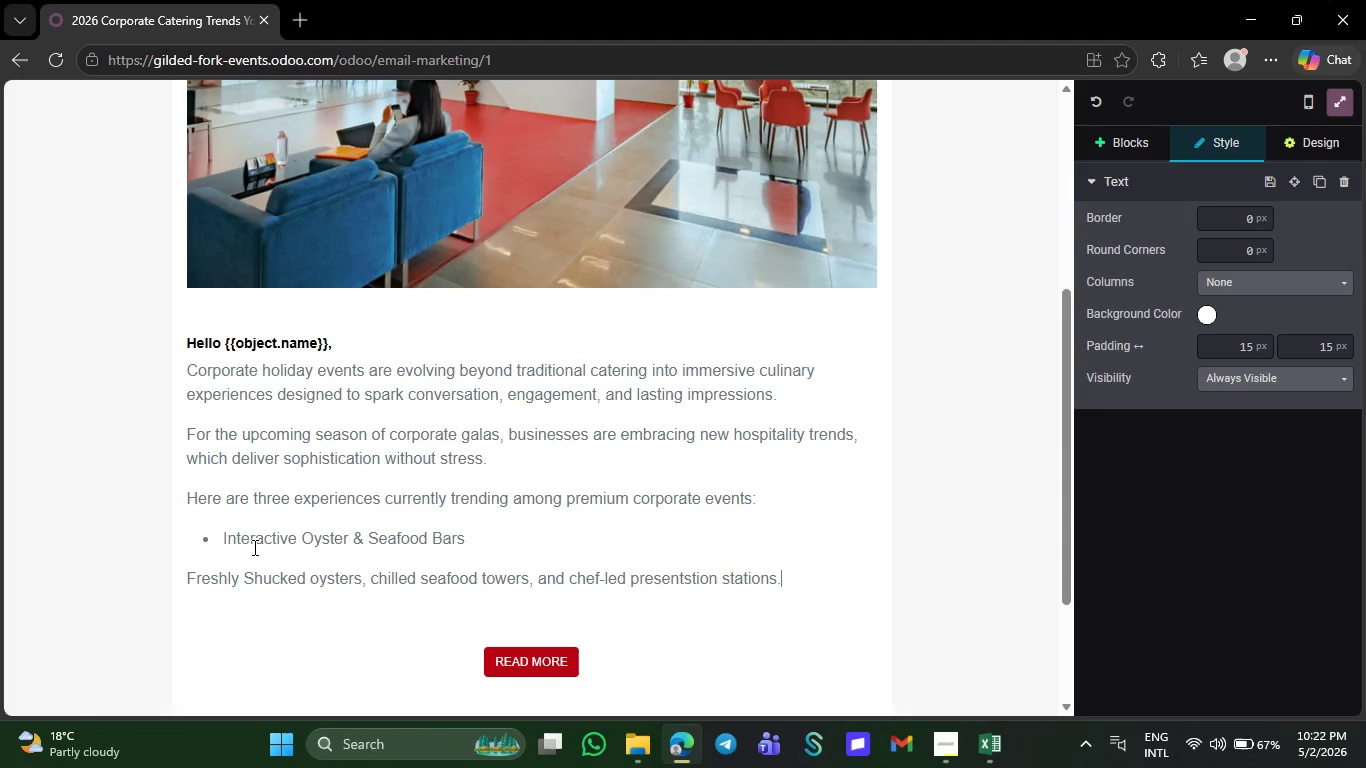 
key(NumpadEnter)
 